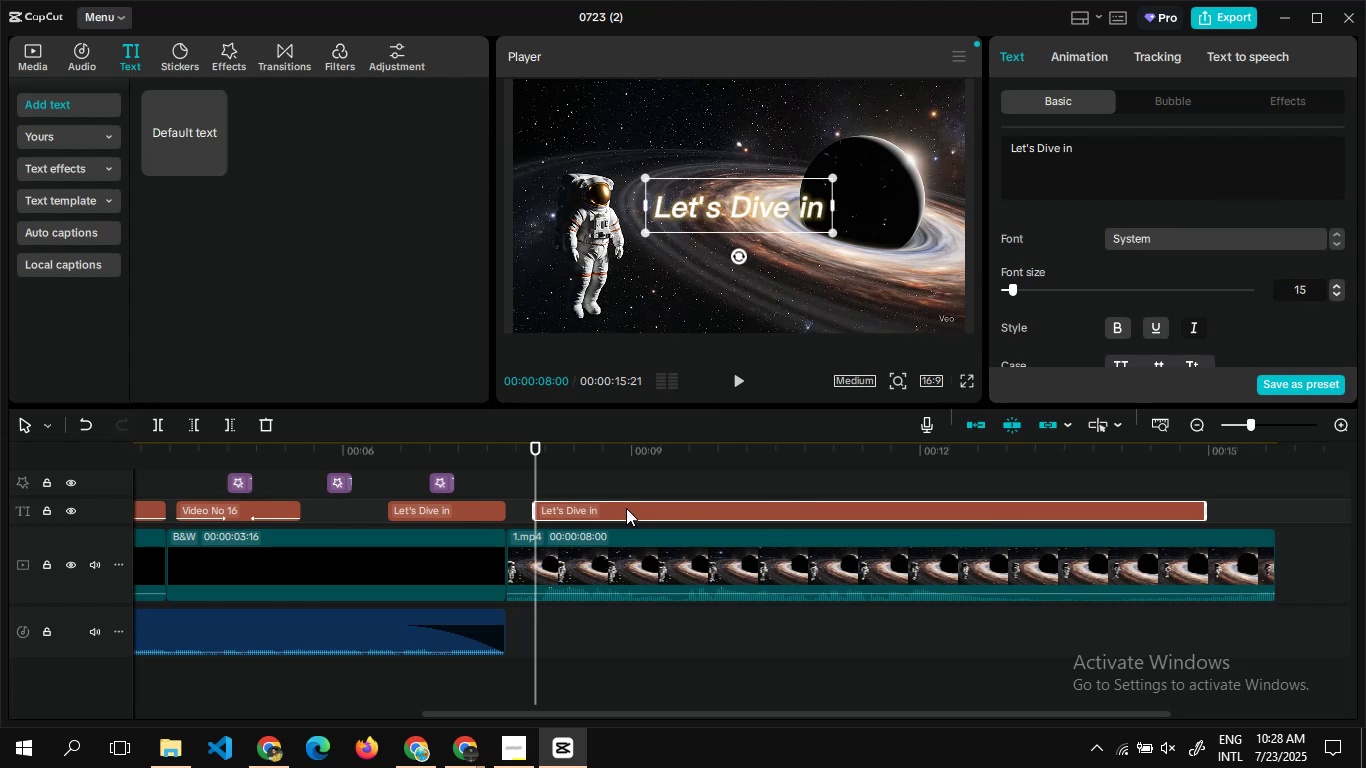 
wait(10.54)
 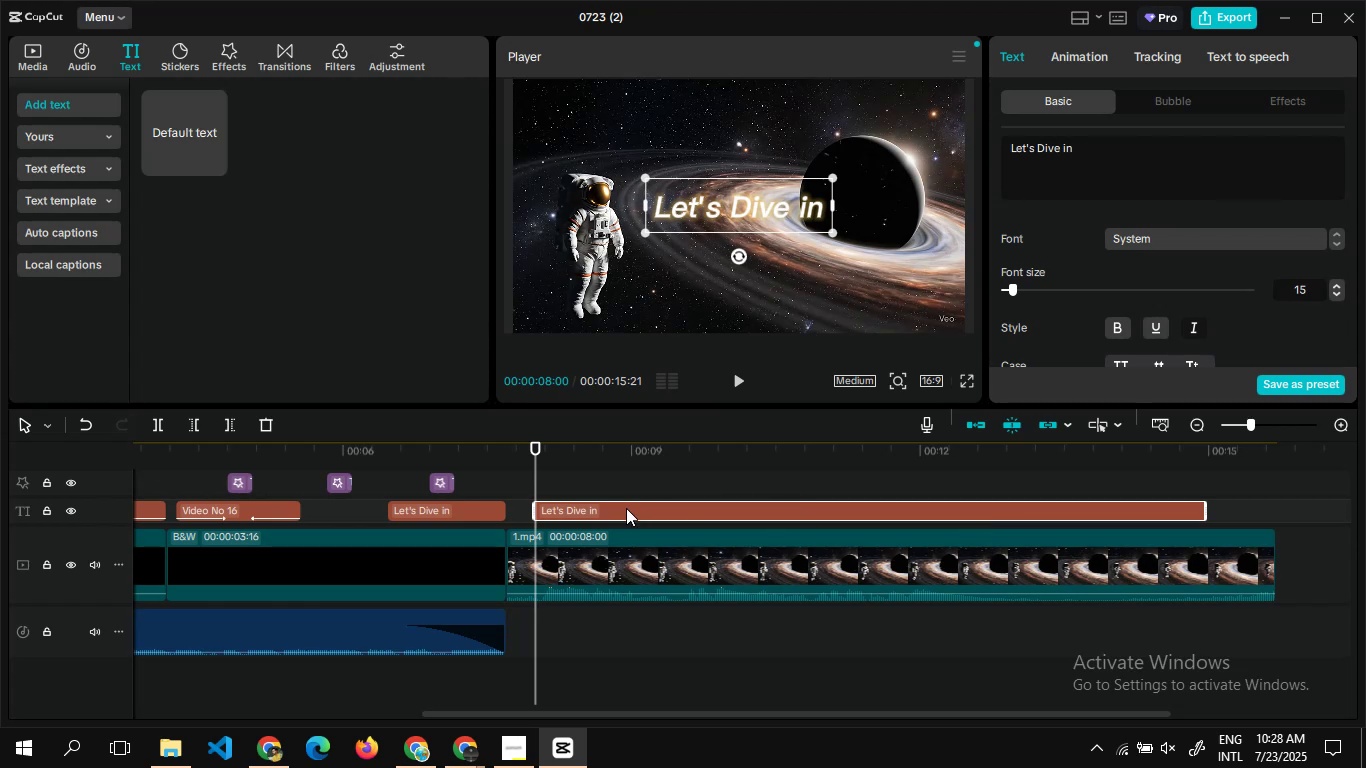 
key(Control+V)
 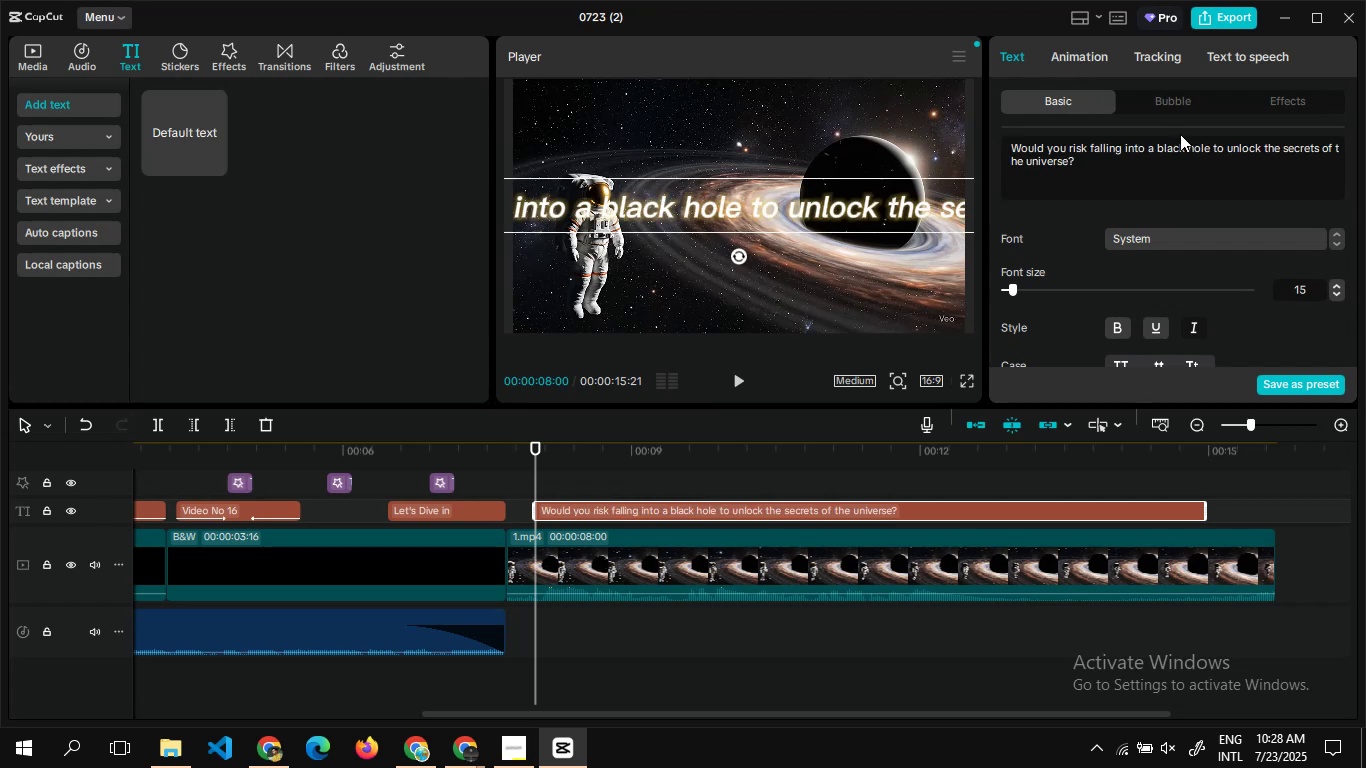 
left_click([1182, 140])
 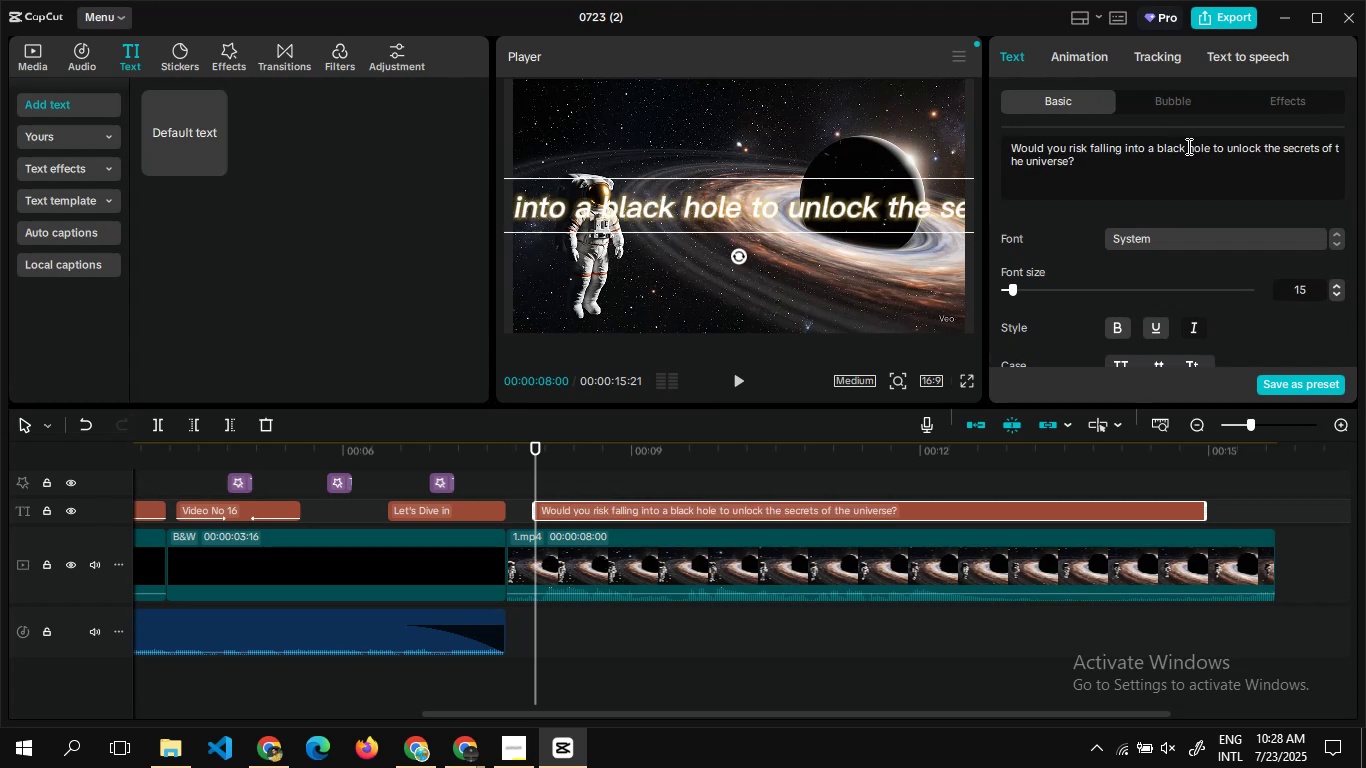 
left_click([1187, 146])
 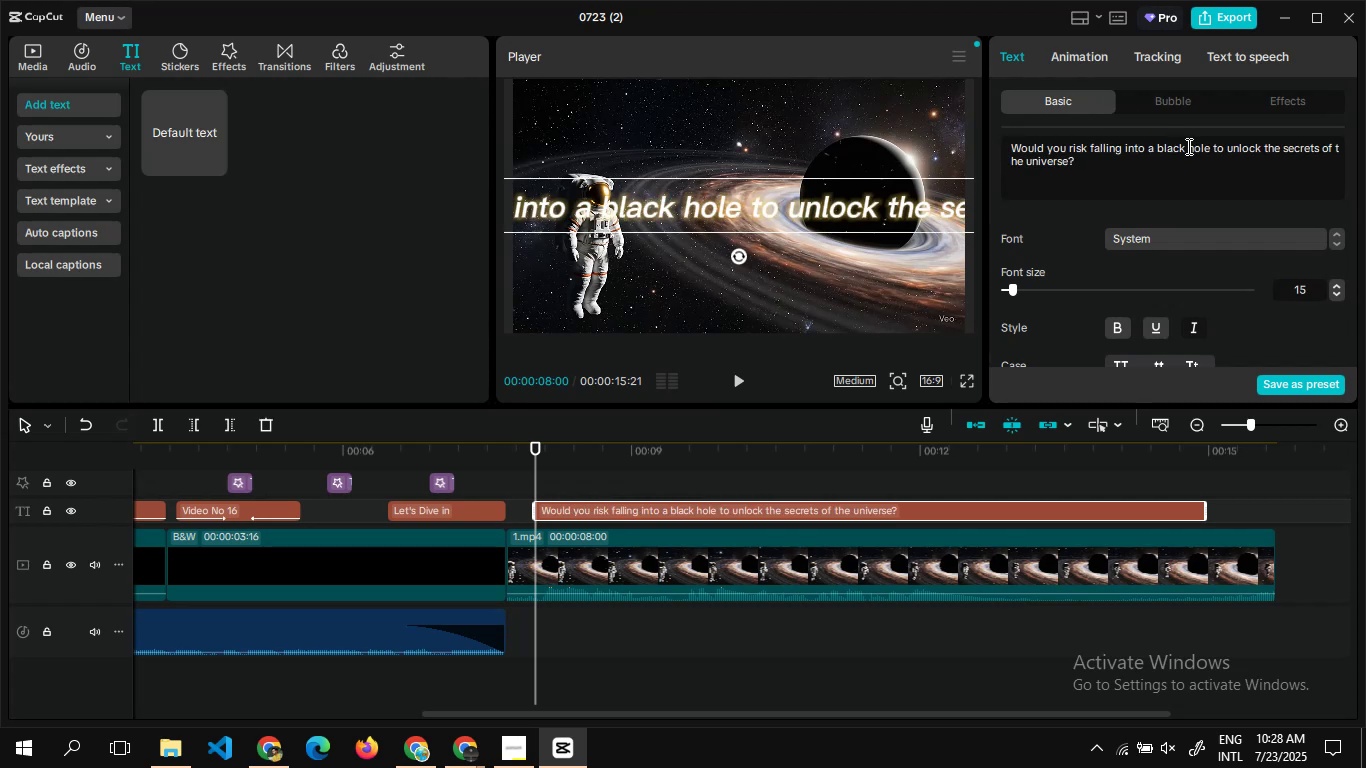 
key(Enter)
 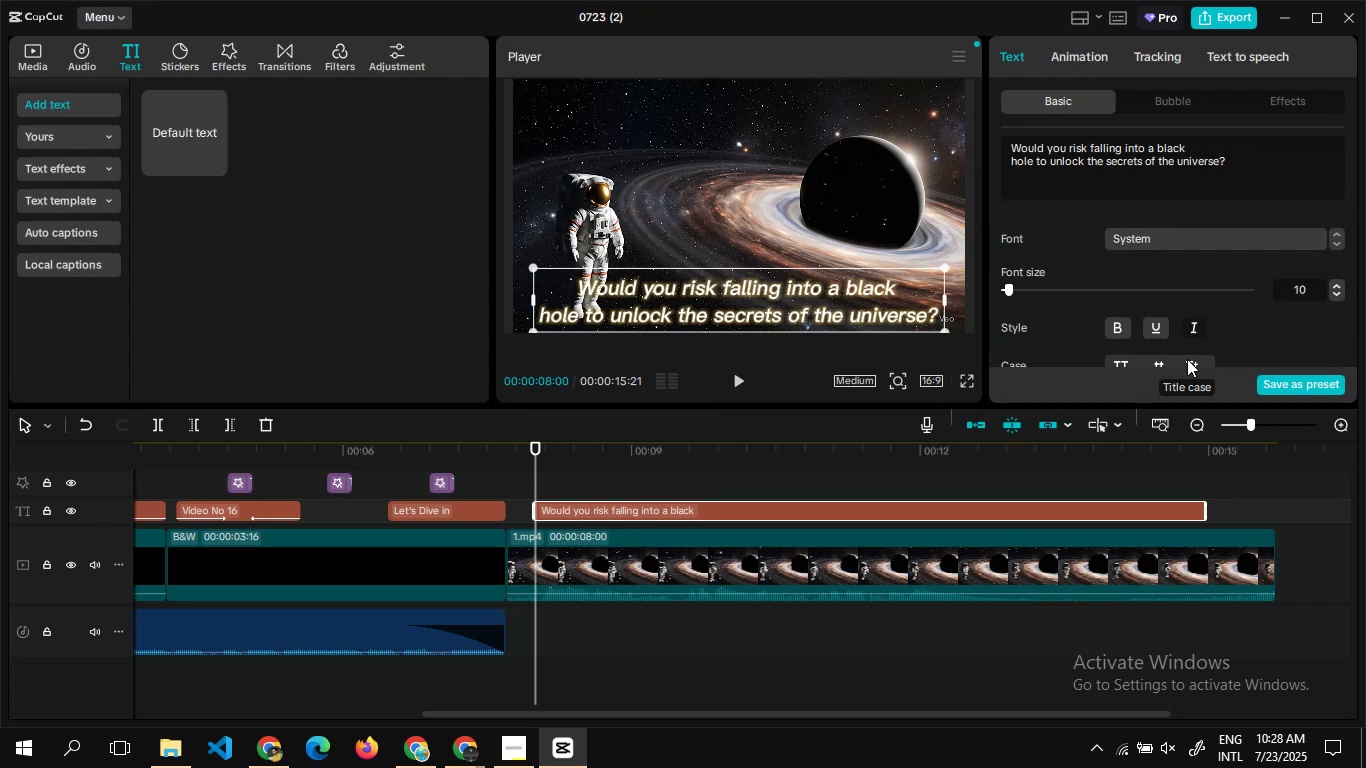 
wait(19.71)
 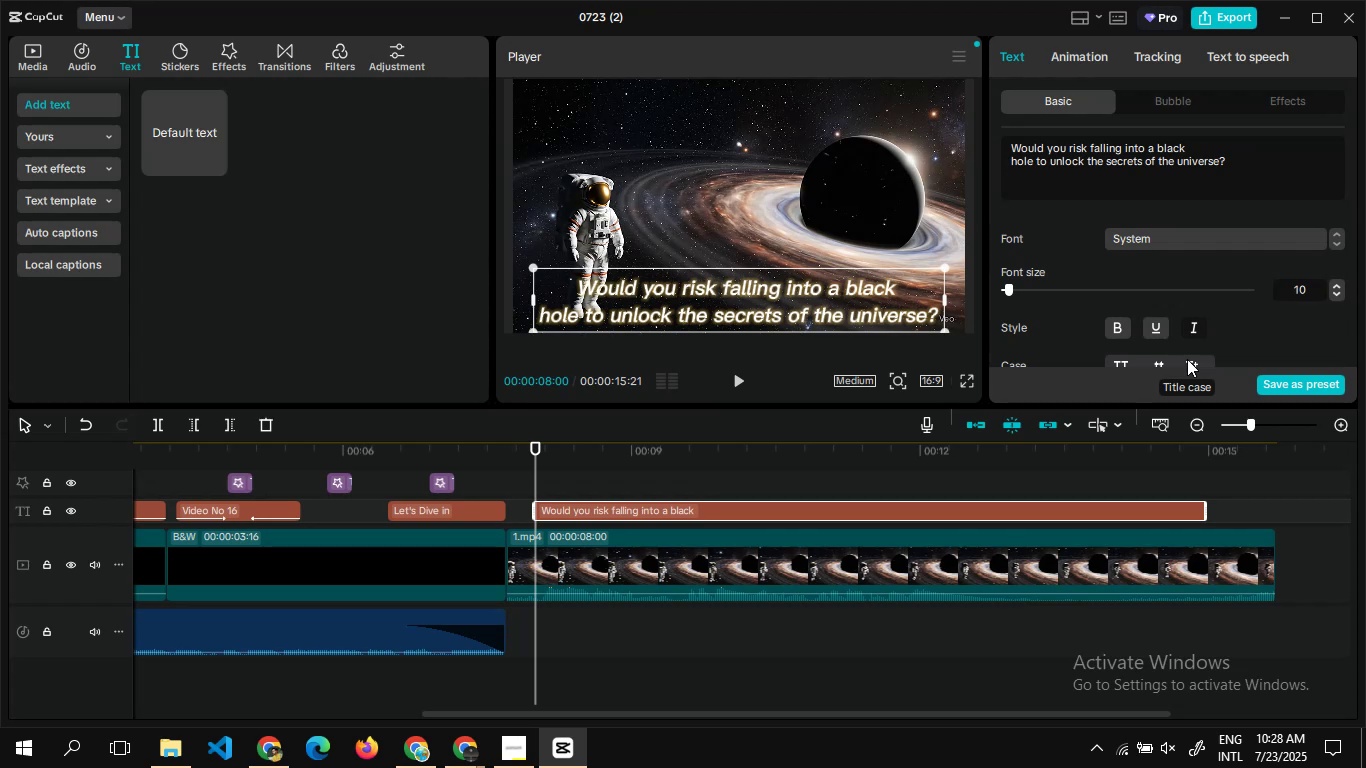 
mouse_move([1123, 252])
 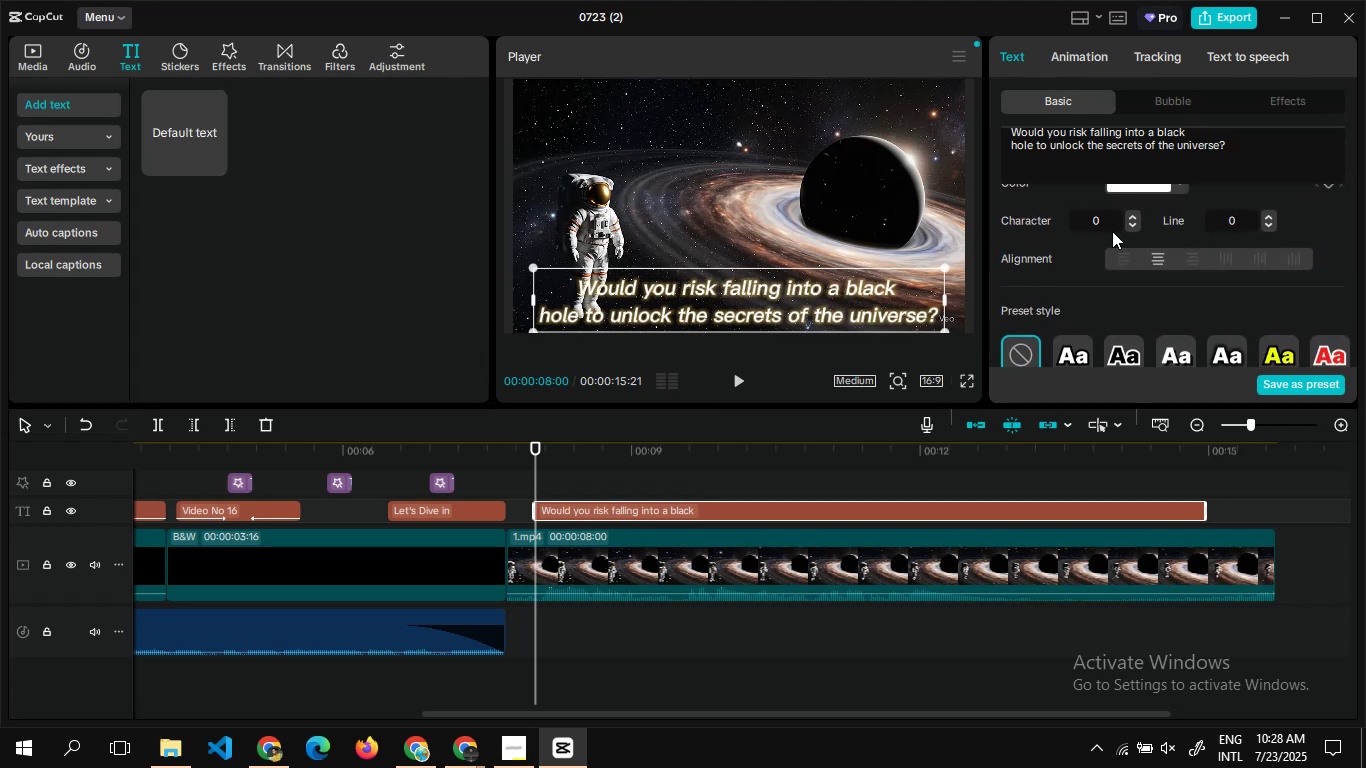 
wait(7.53)
 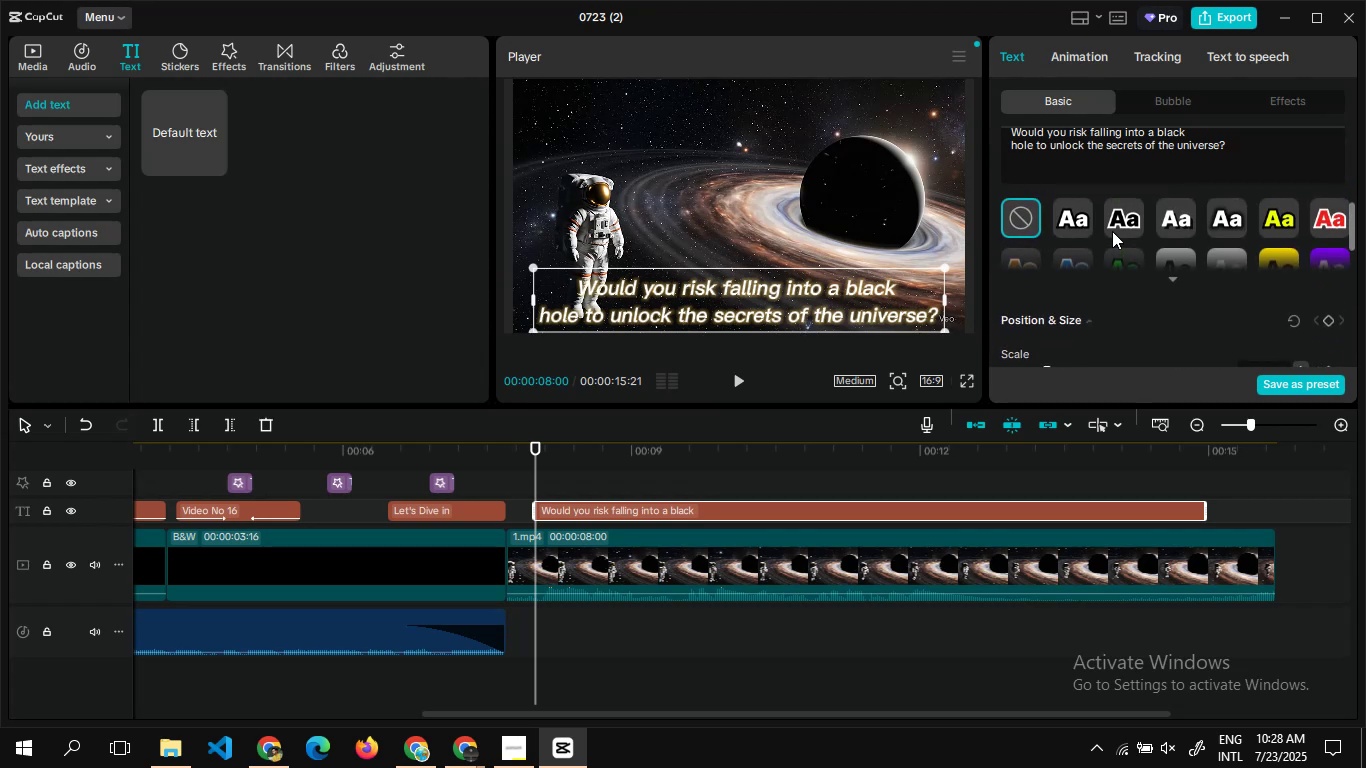 
left_click([1116, 276])
 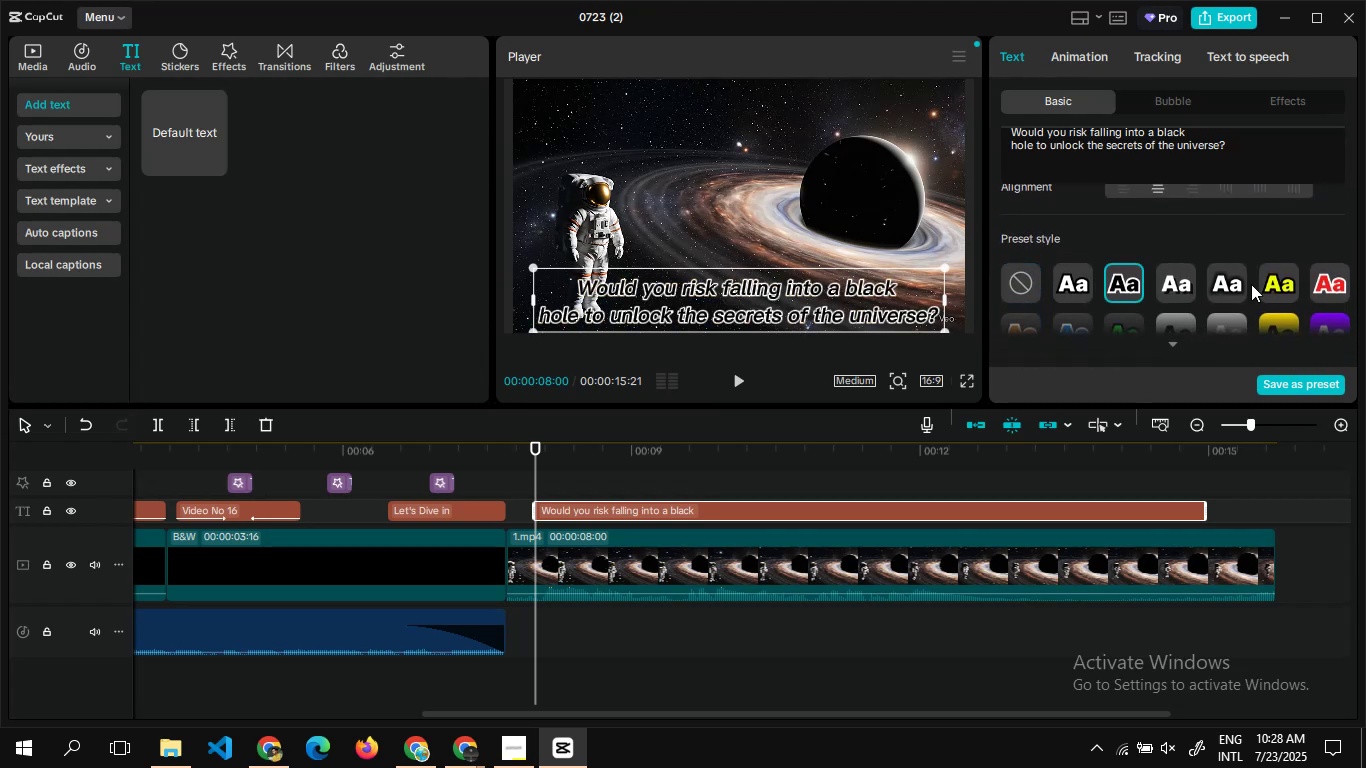 
left_click([1290, 287])
 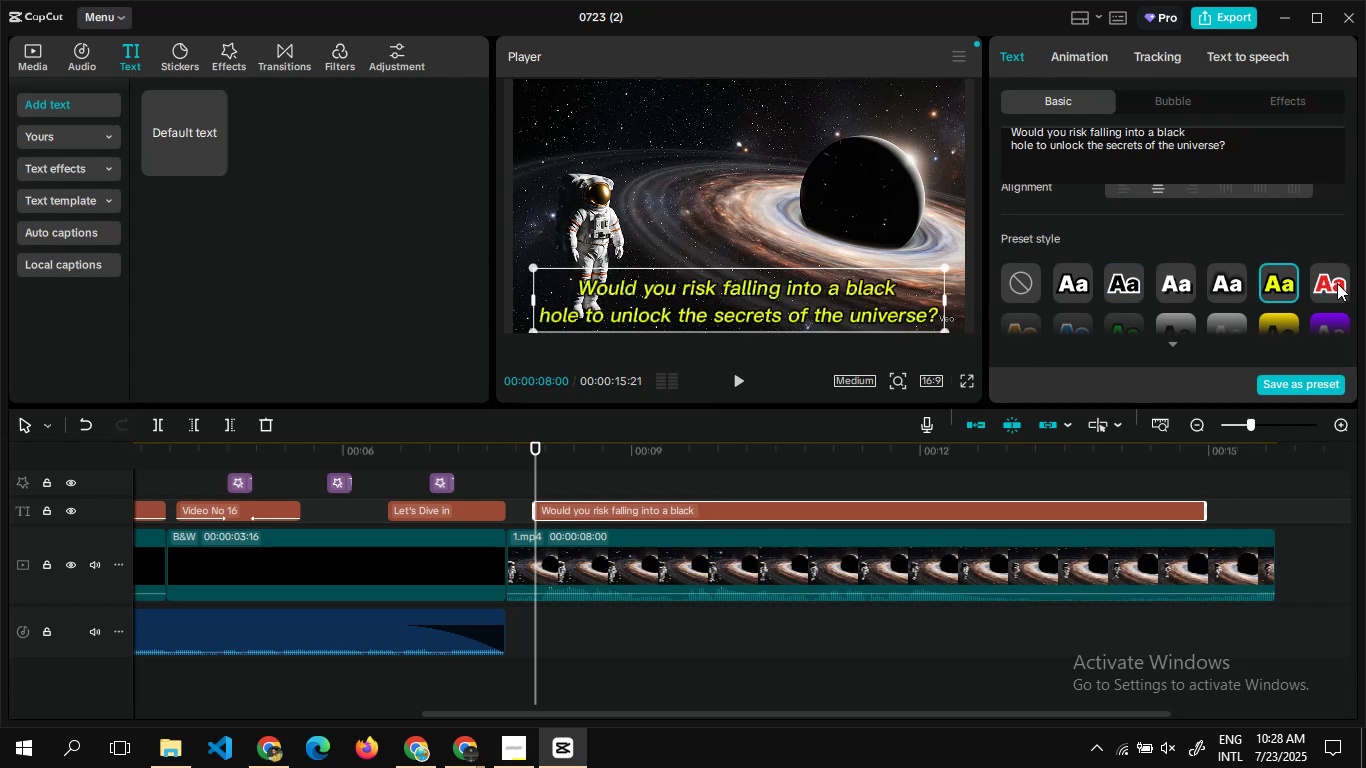 
left_click([1337, 283])
 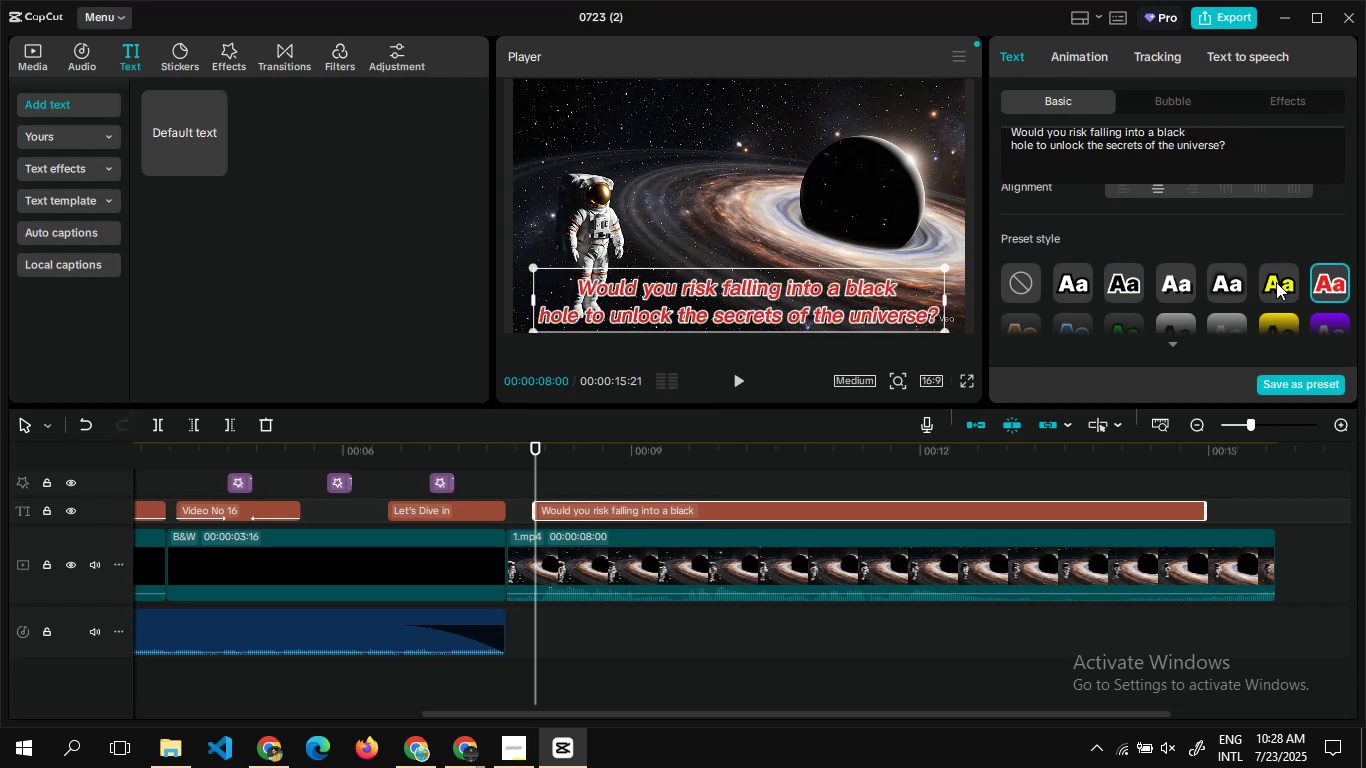 
left_click([1276, 282])
 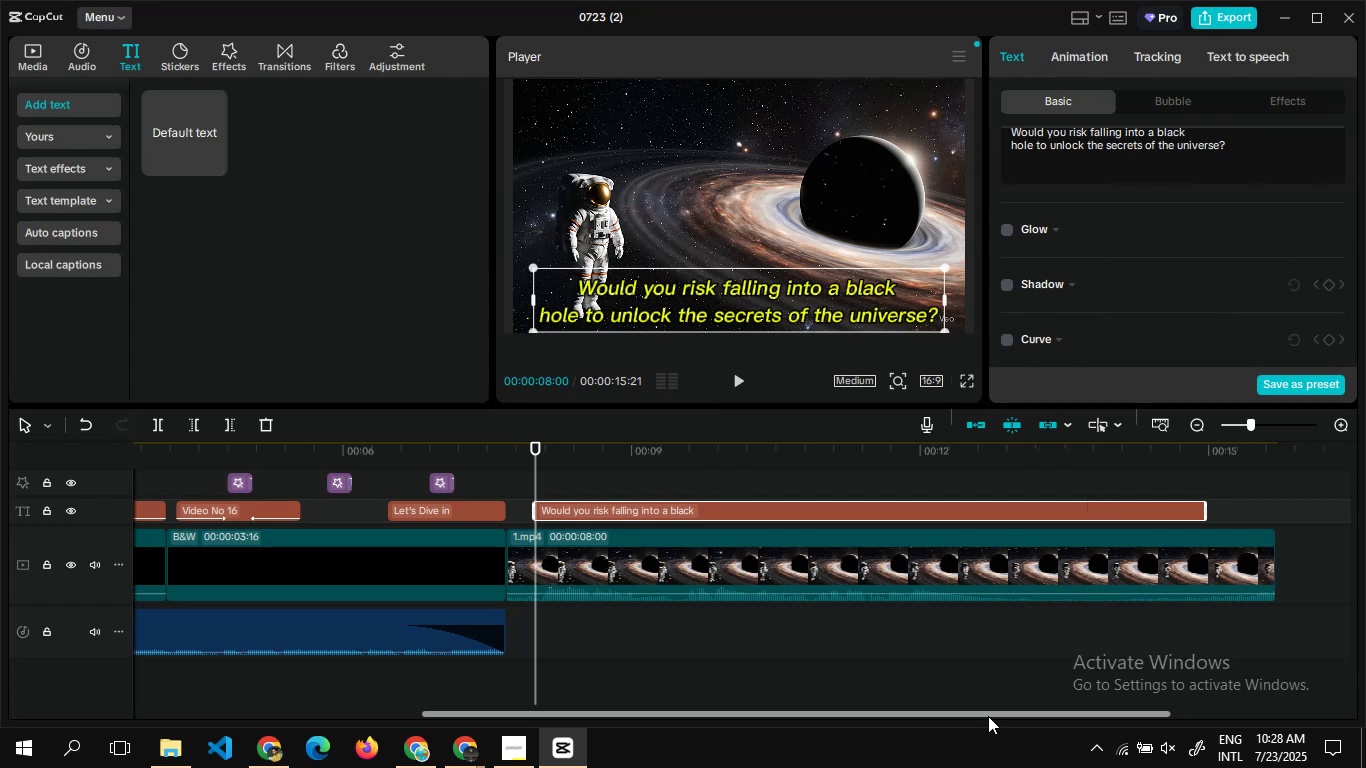 
wait(15.3)
 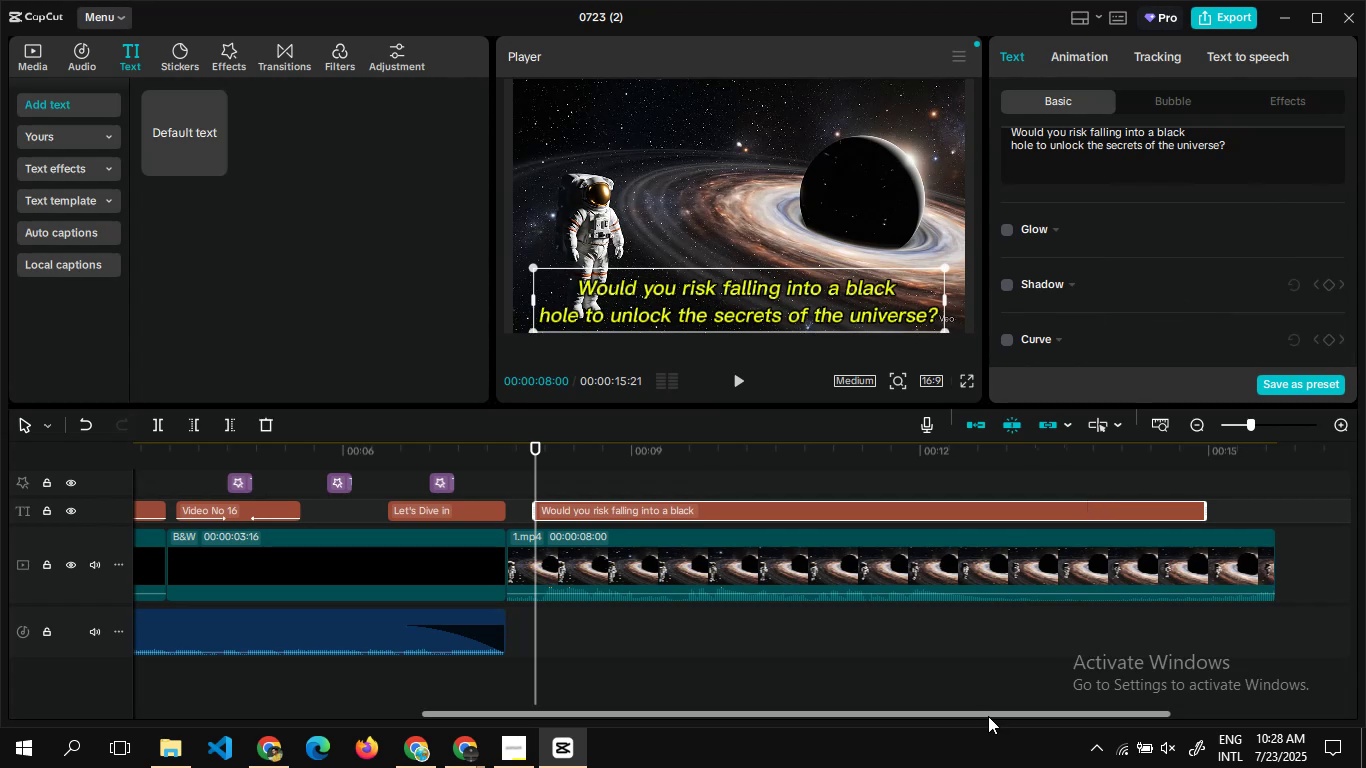 
double_click([979, 485])
 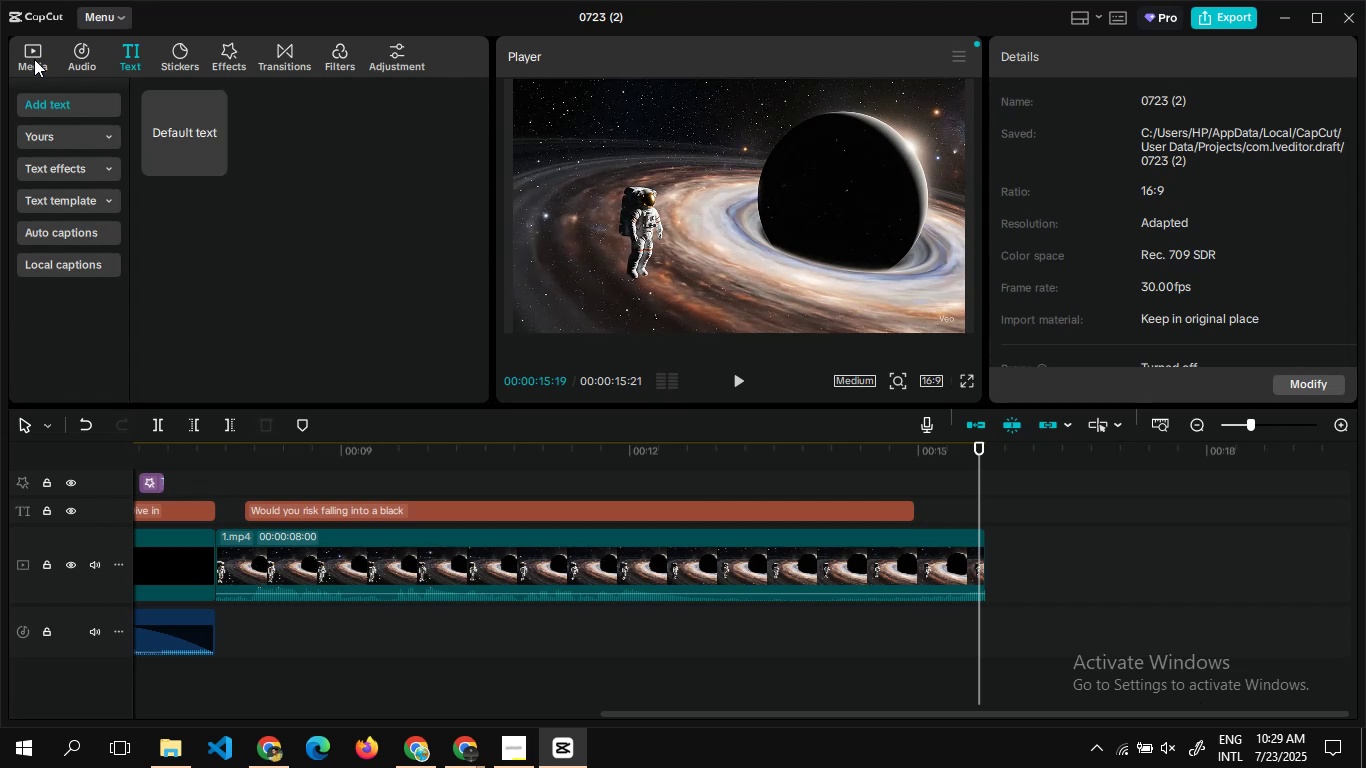 
left_click([35, 59])
 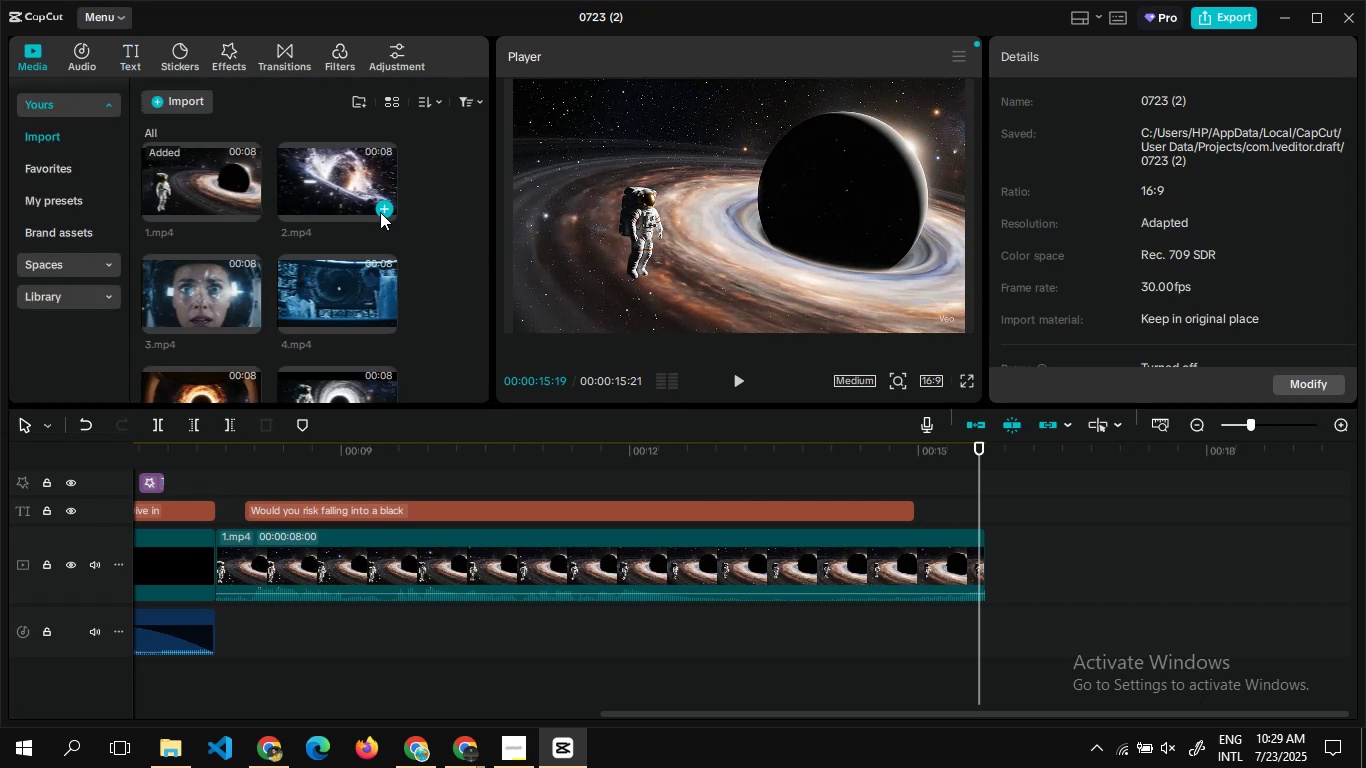 
left_click([381, 207])
 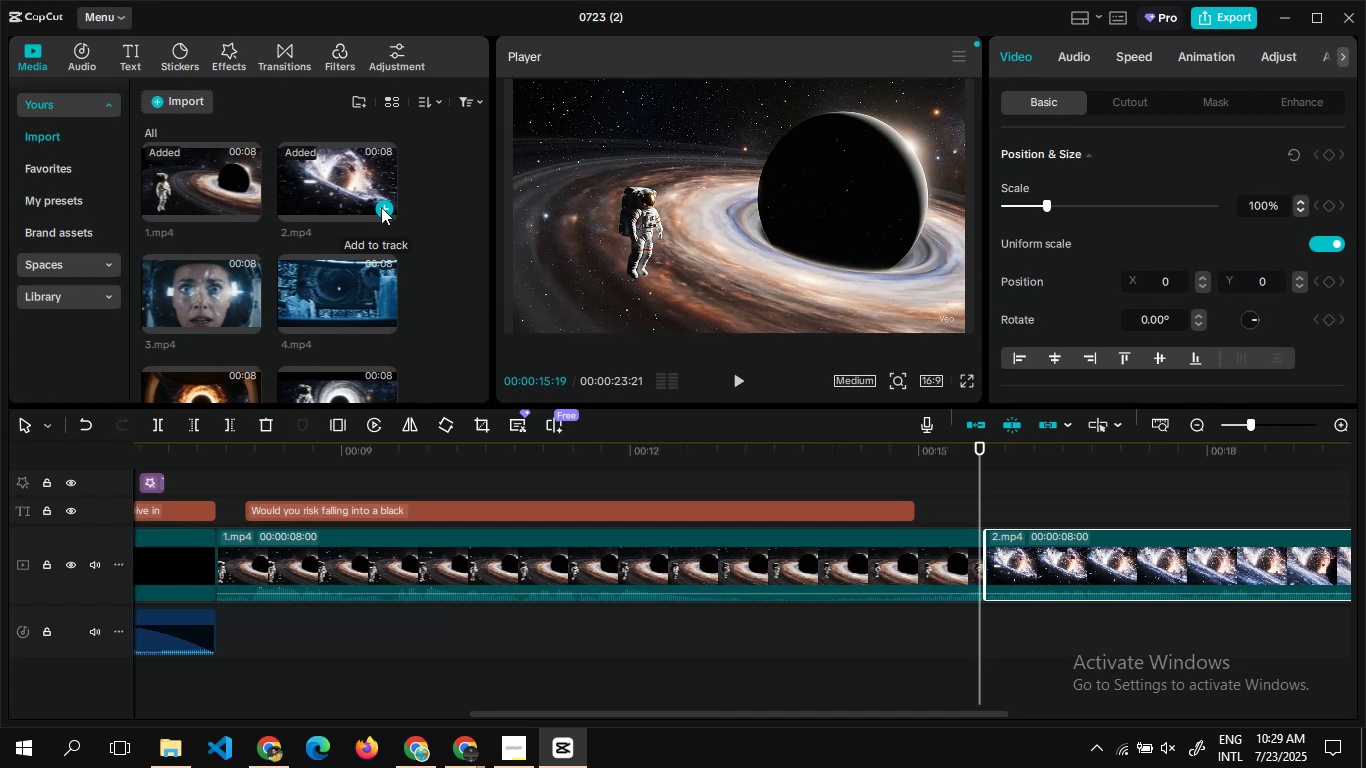 
wait(20.76)
 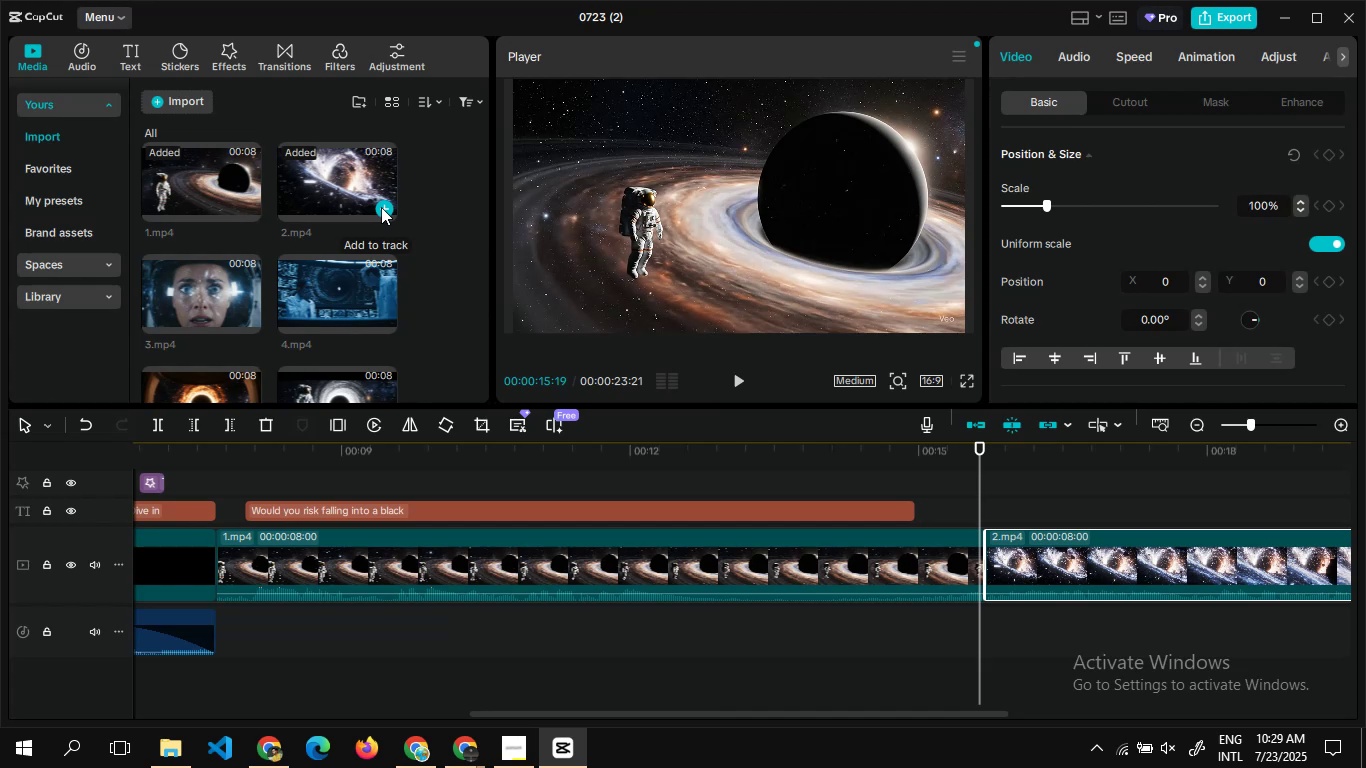 
mouse_move([415, 225])
 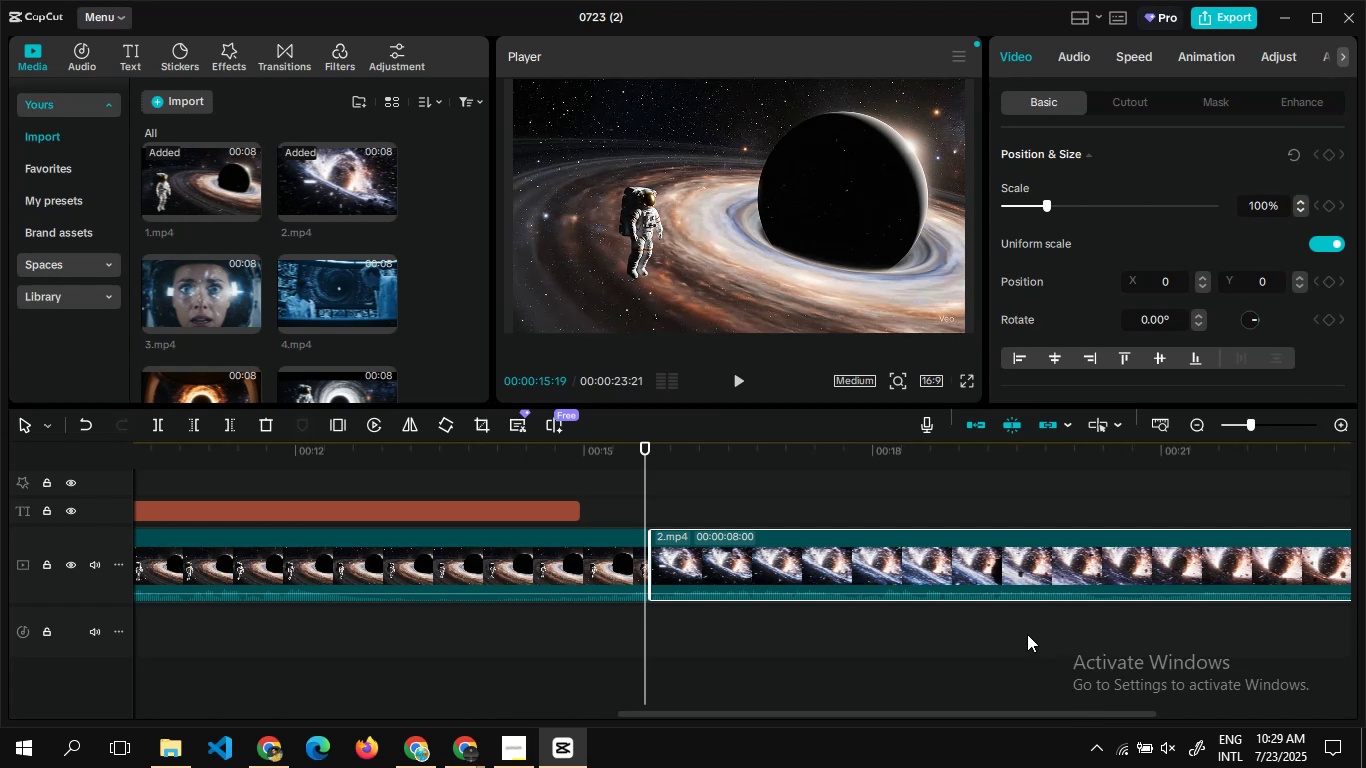 
wait(19.1)
 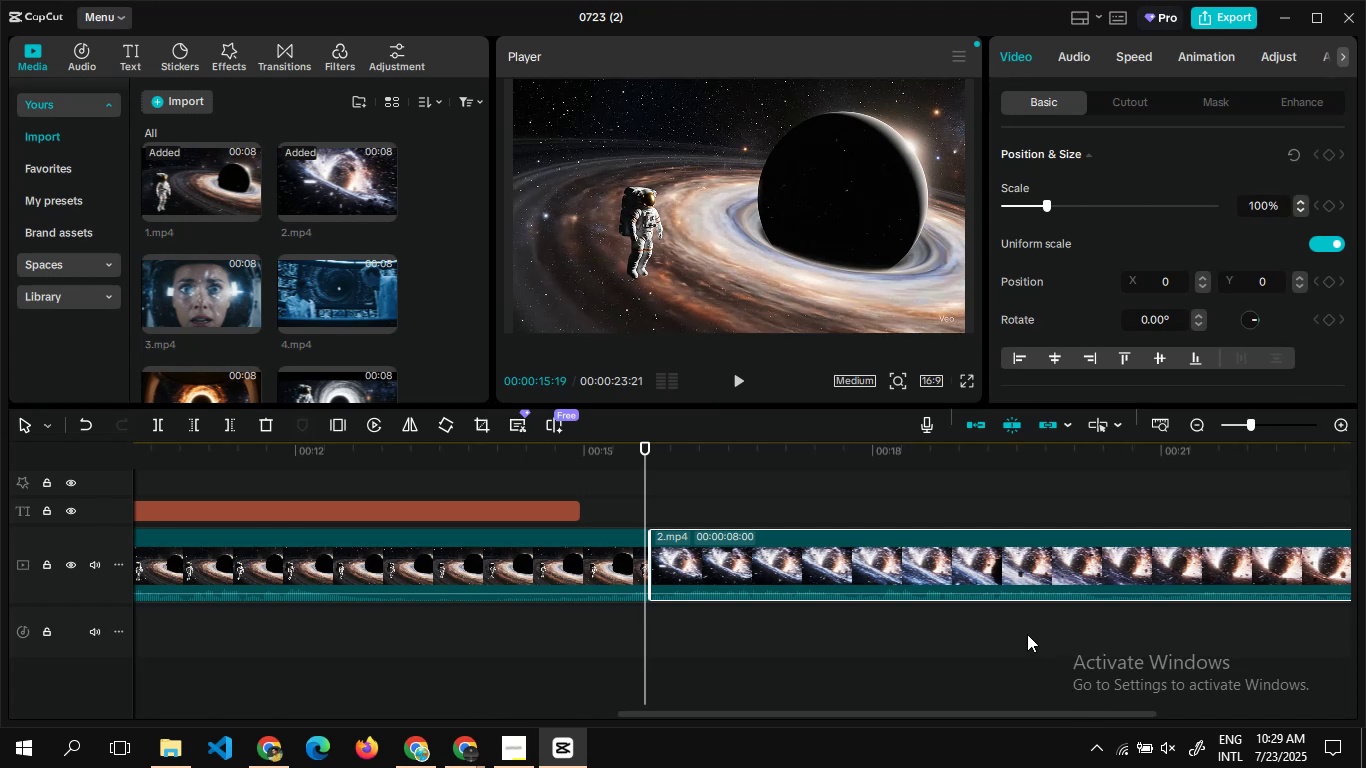 
double_click([667, 482])
 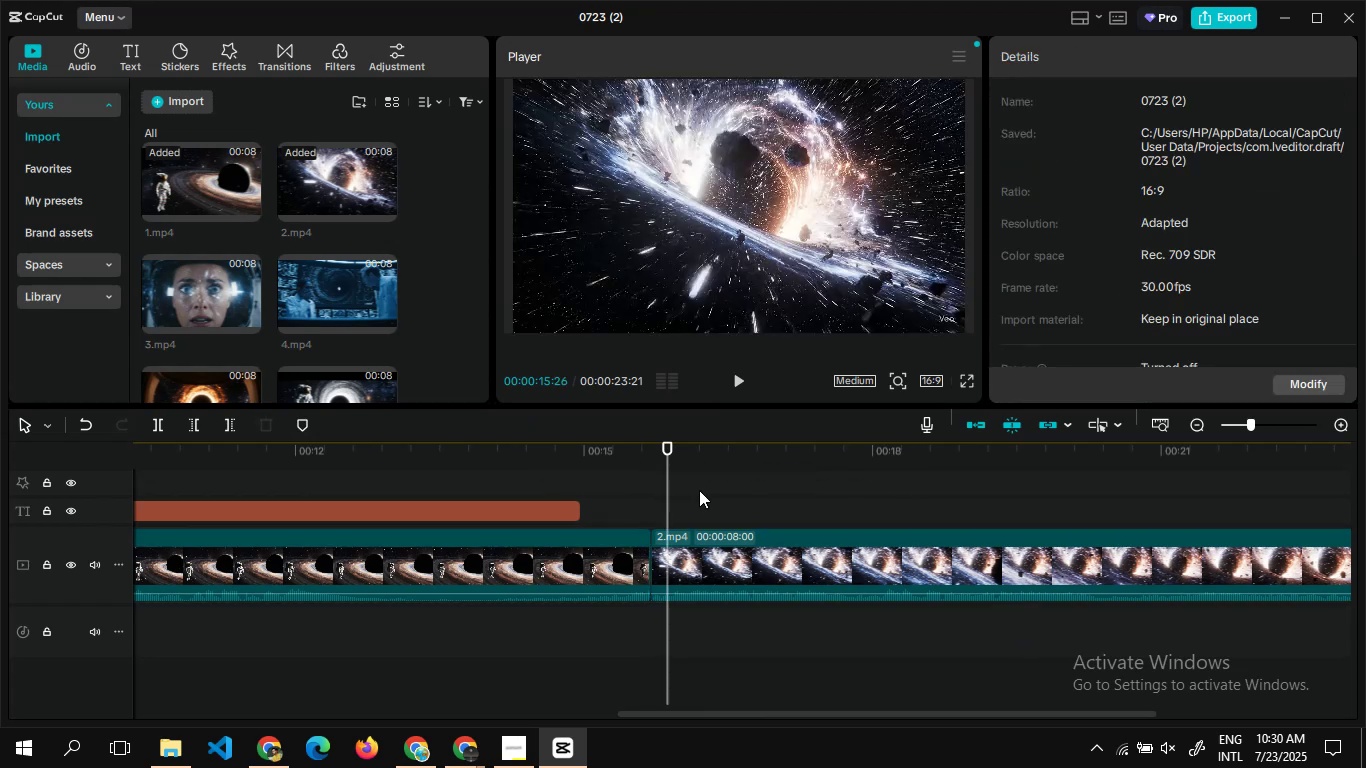 
double_click([699, 490])
 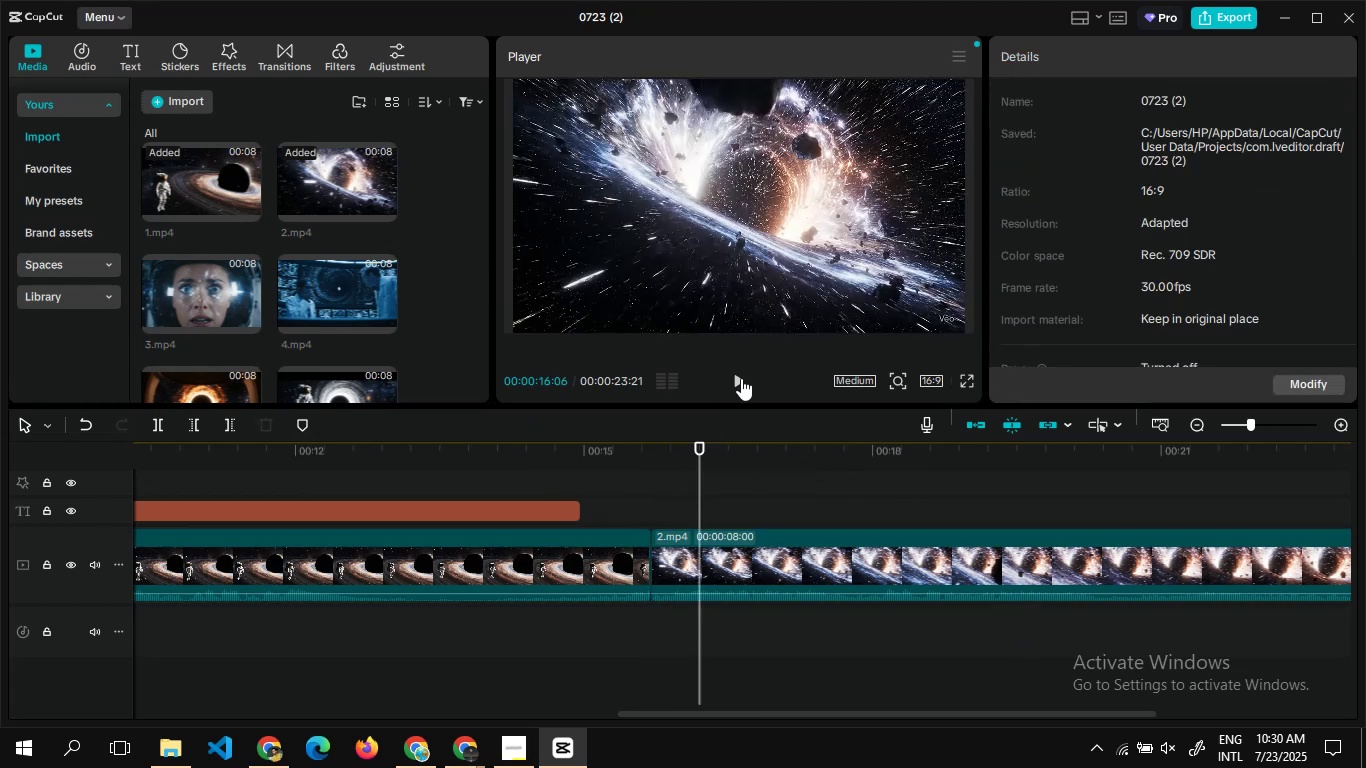 
left_click([741, 378])
 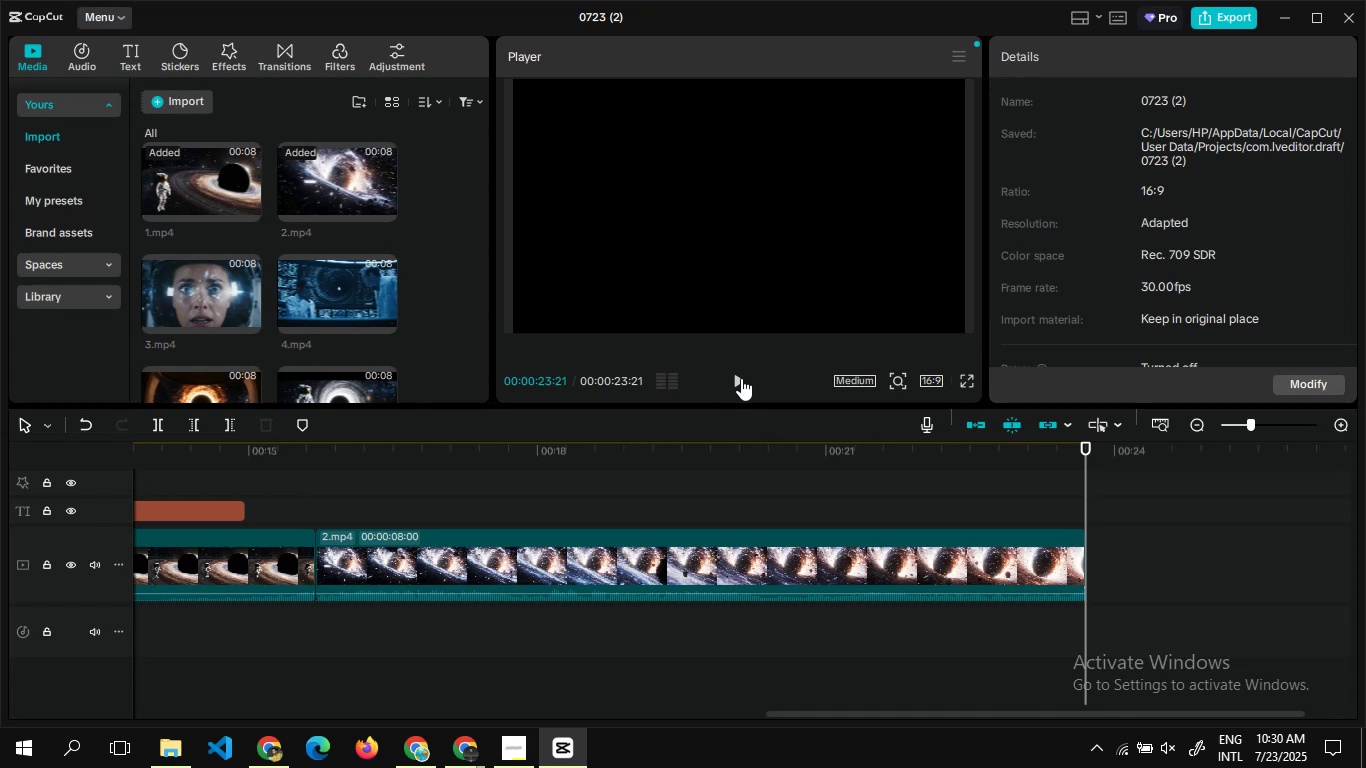 
wait(31.62)
 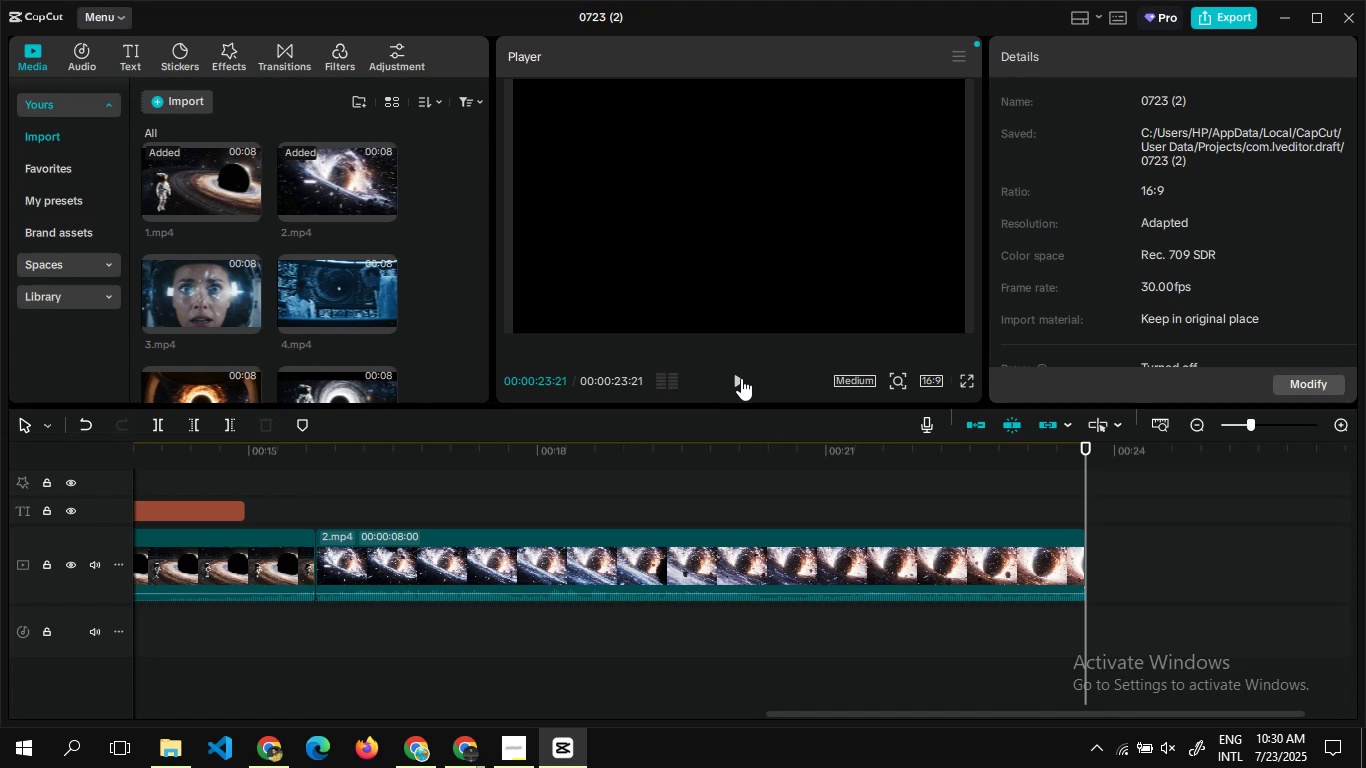 
double_click([400, 521])
 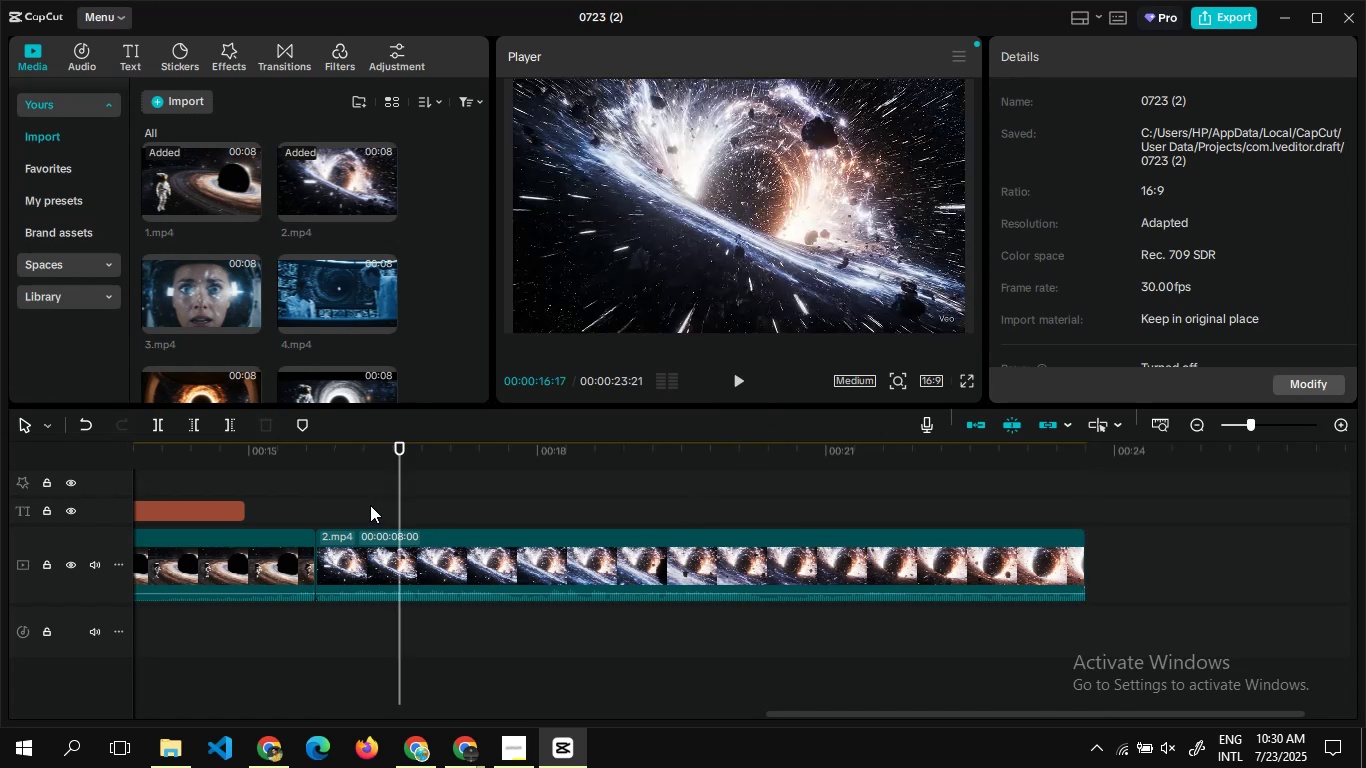 
double_click([370, 505])
 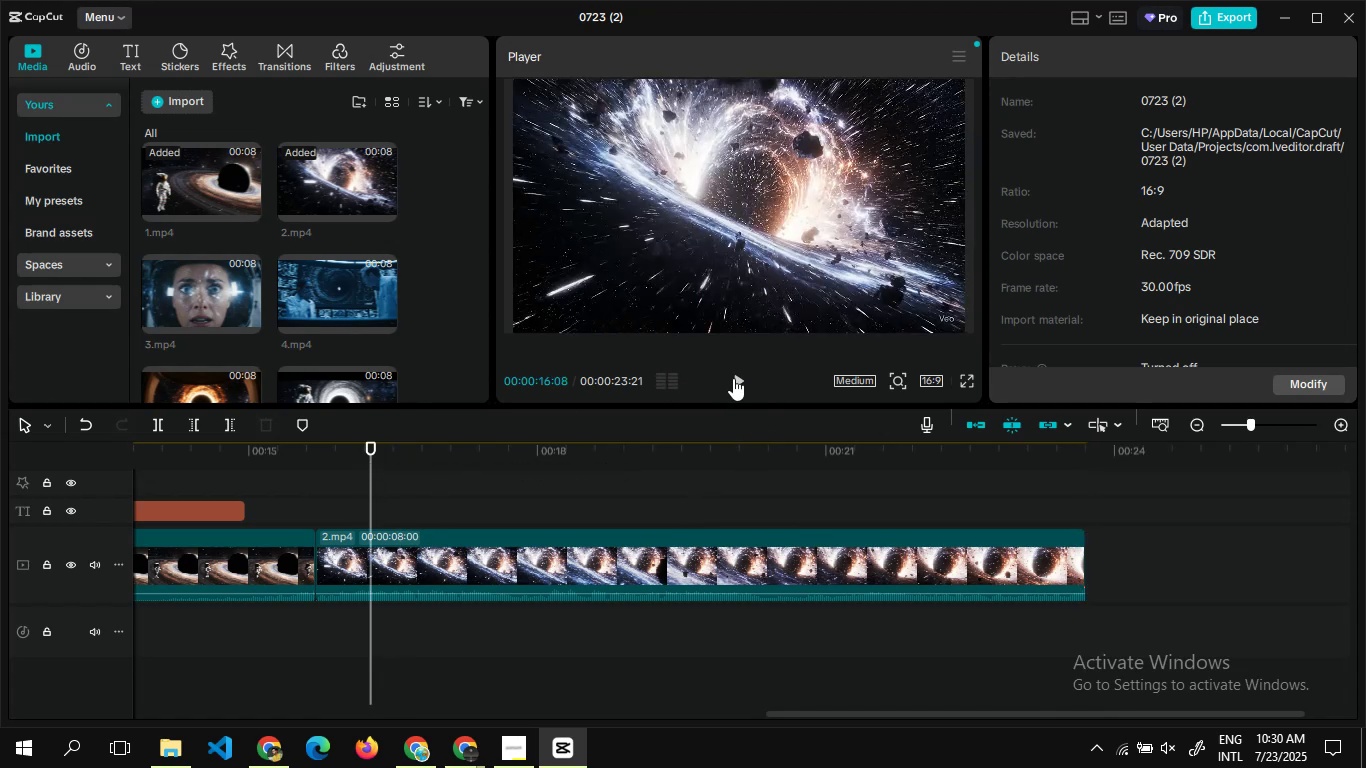 
left_click([734, 379])
 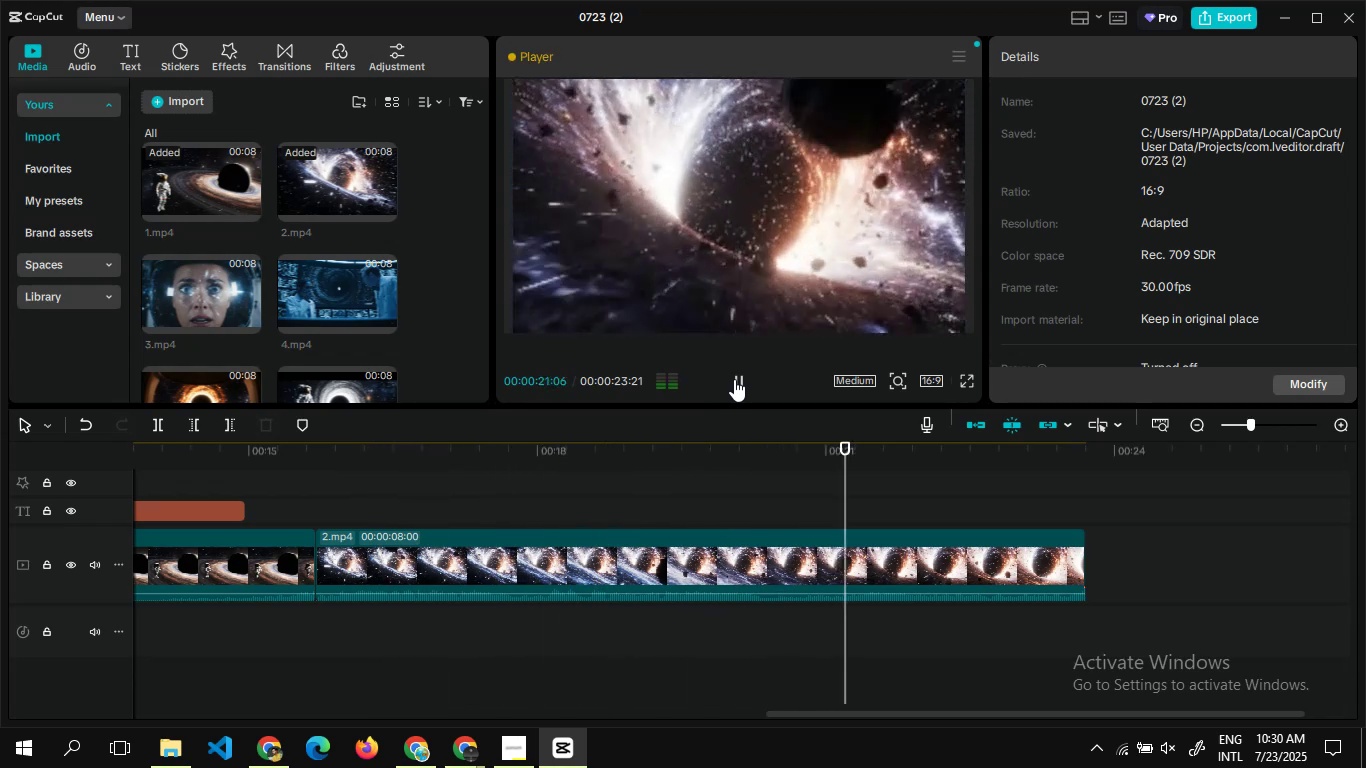 
wait(11.18)
 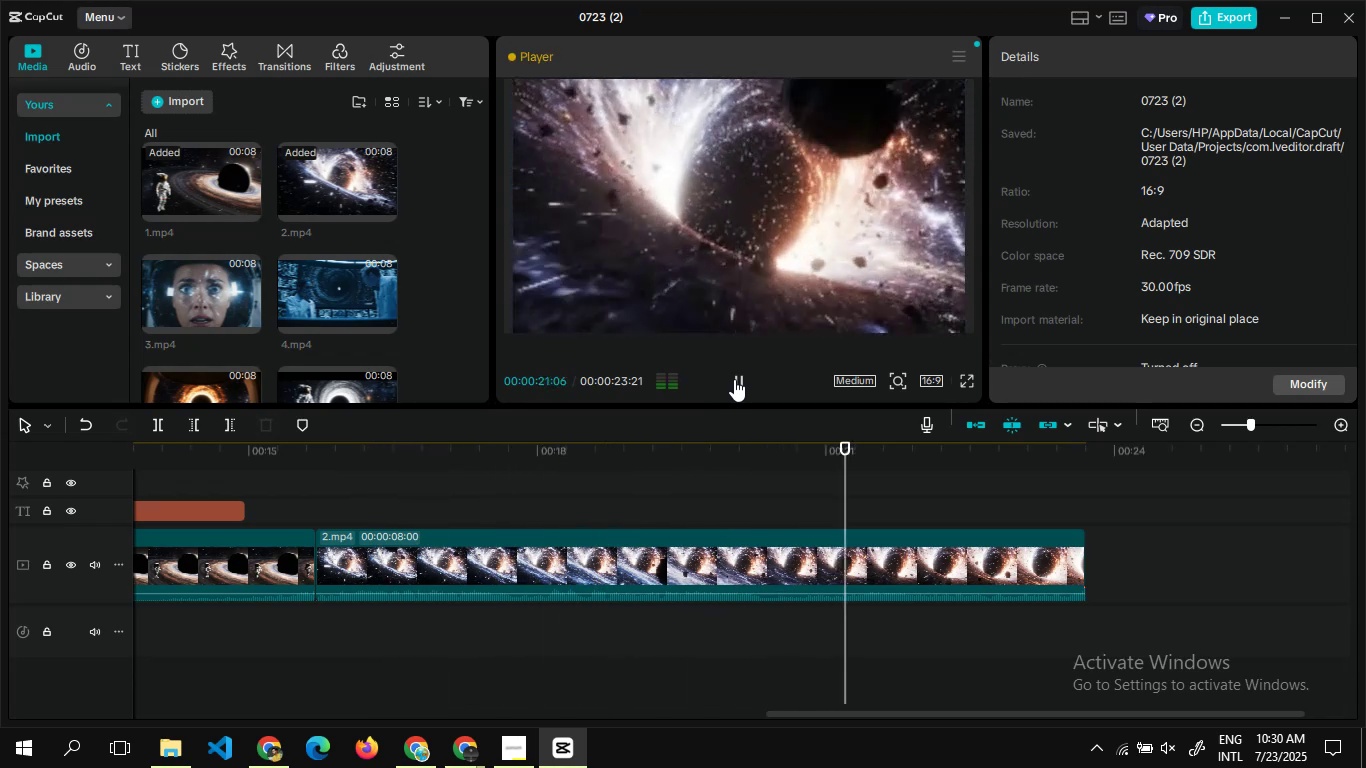 
left_click([734, 379])
 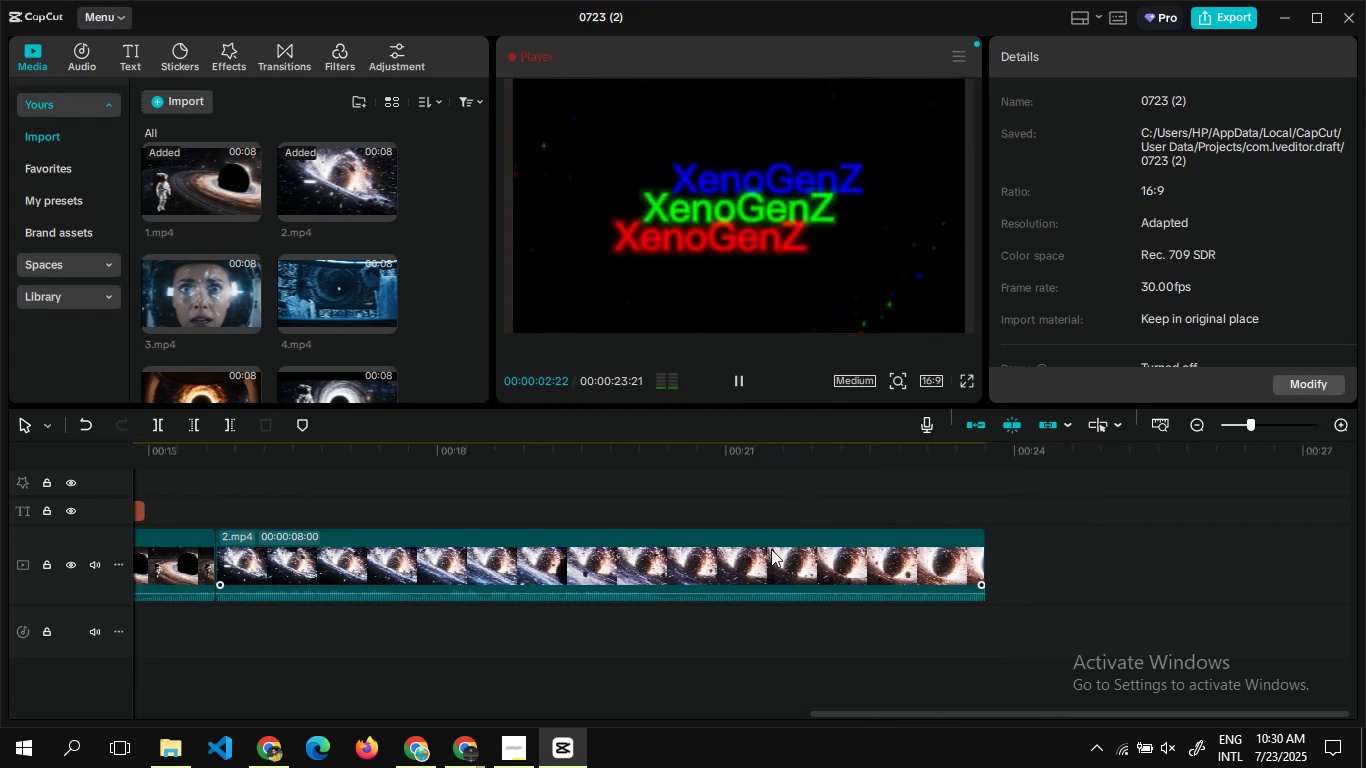 
wait(5.89)
 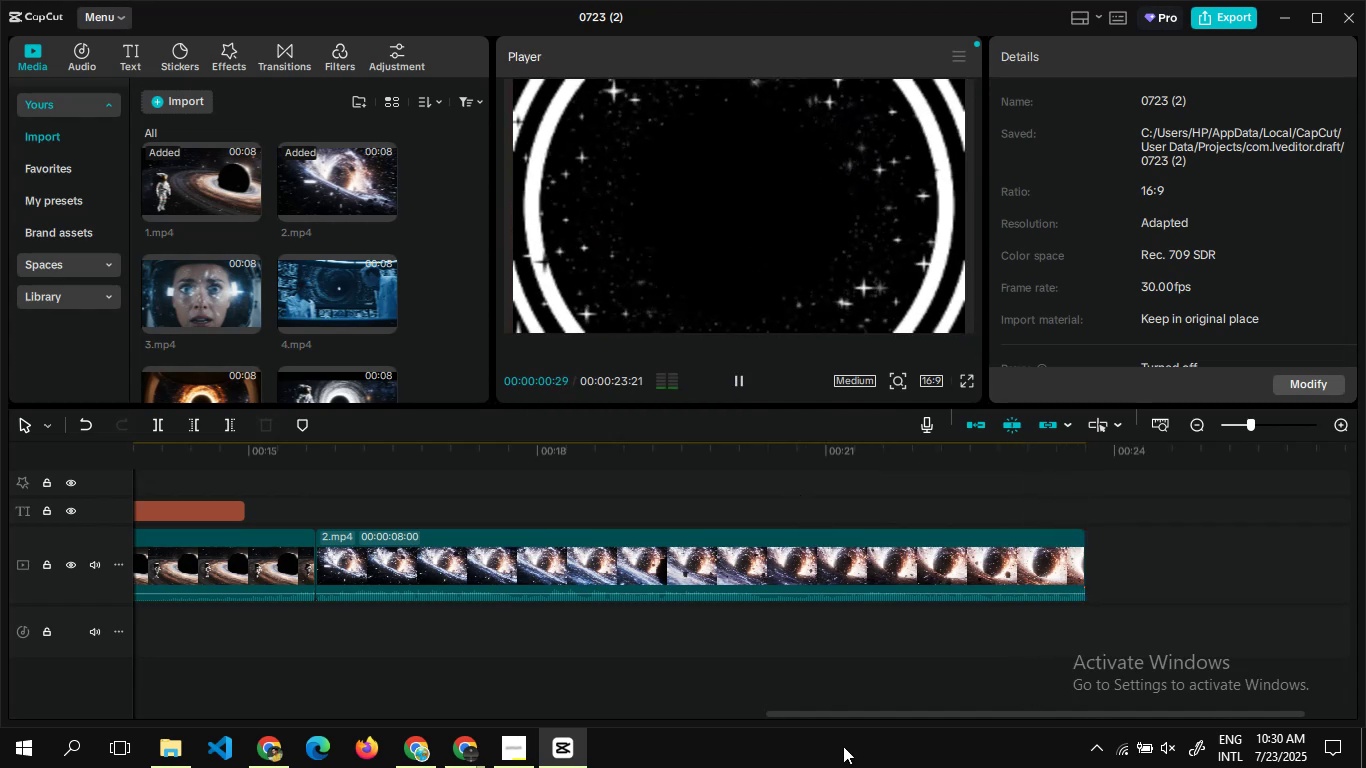 
left_click([743, 378])
 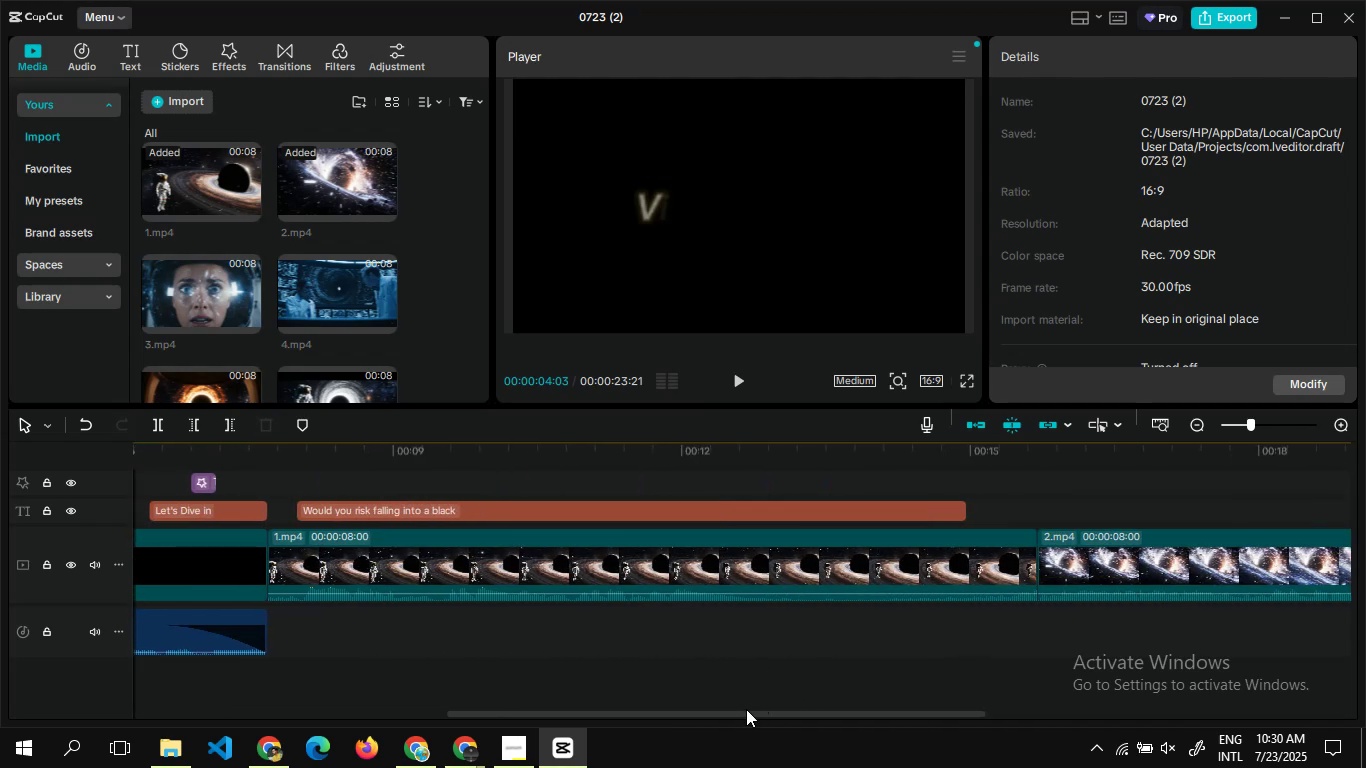 
wait(10.59)
 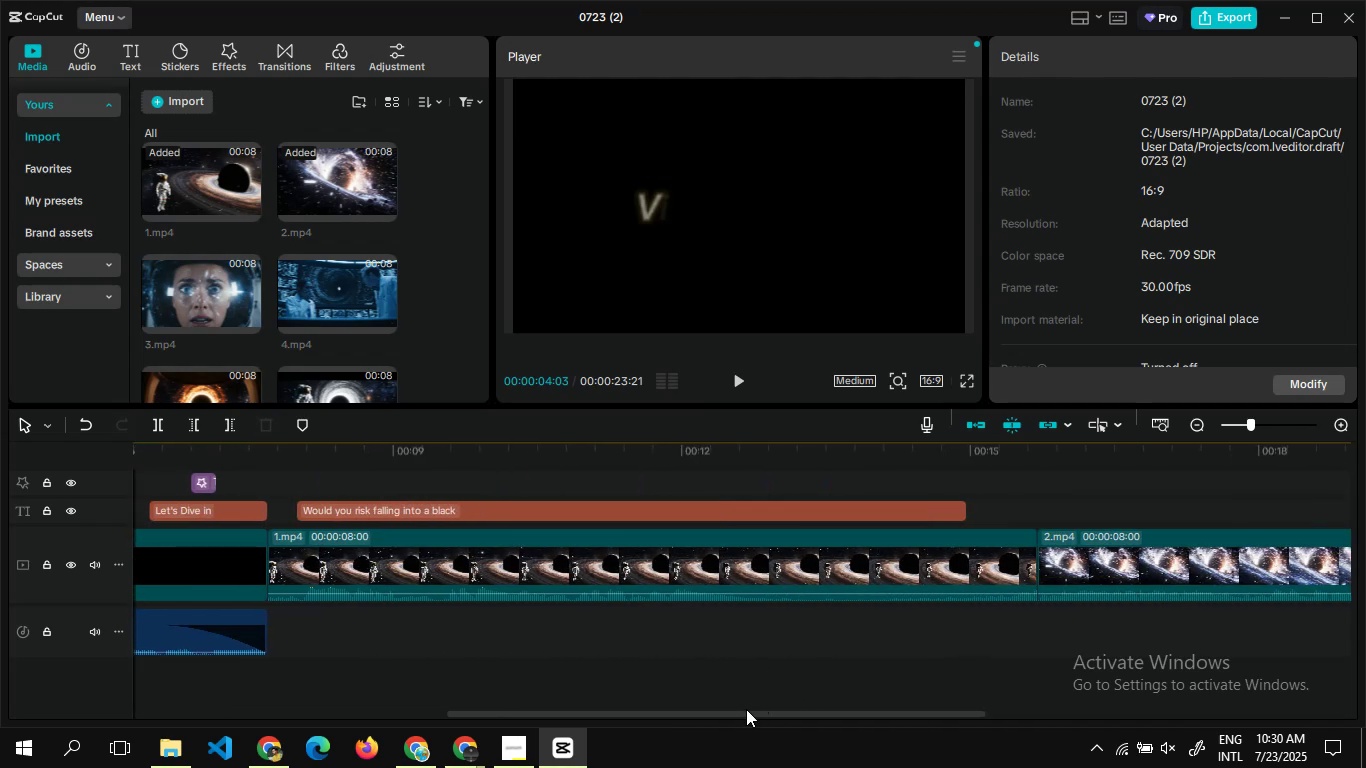 
double_click([982, 494])
 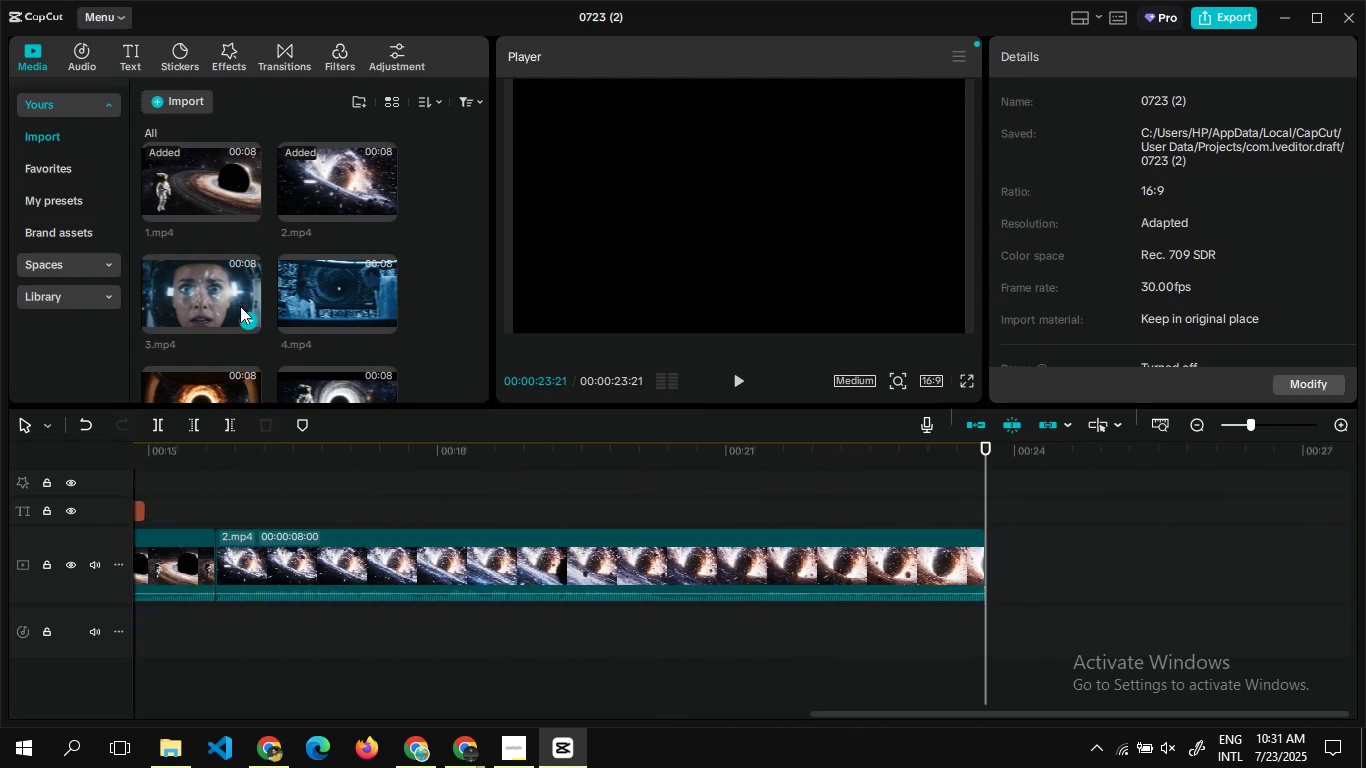 
left_click([247, 323])
 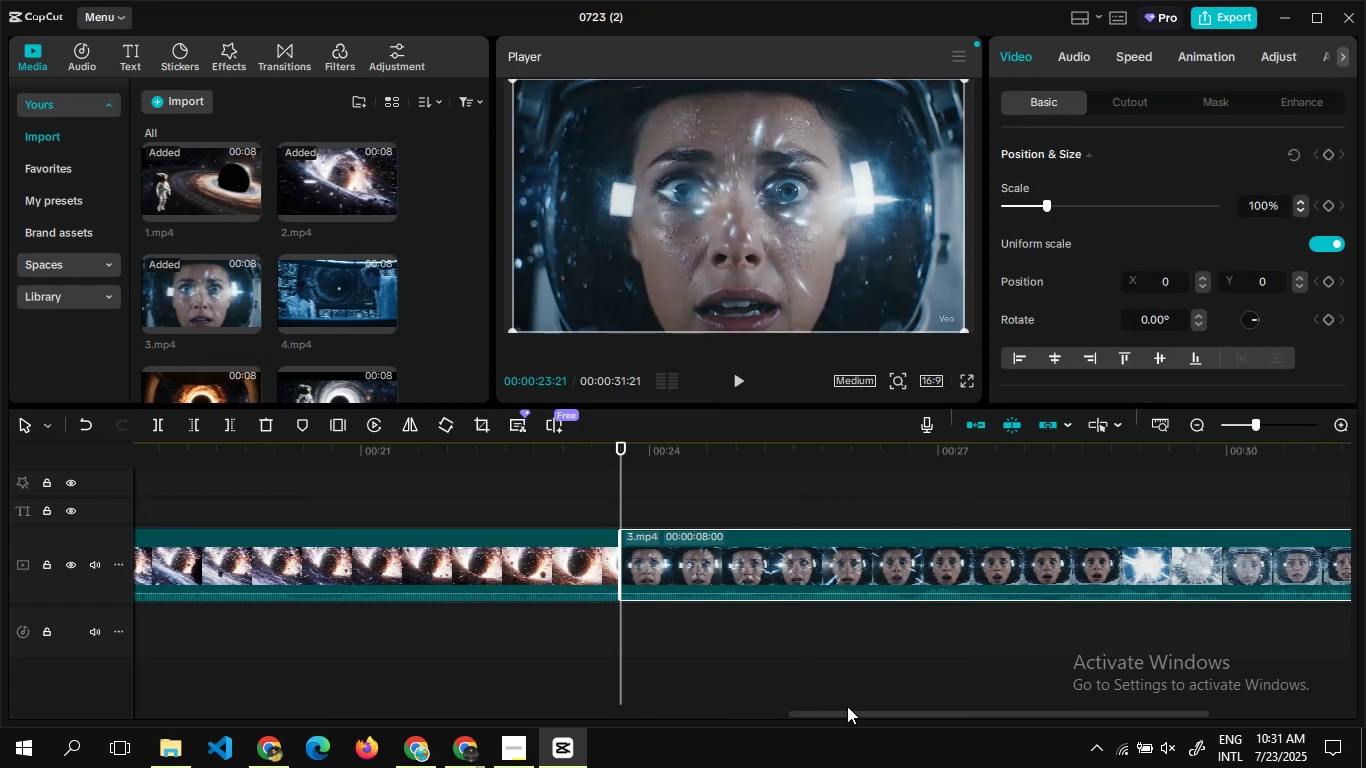 
wait(11.39)
 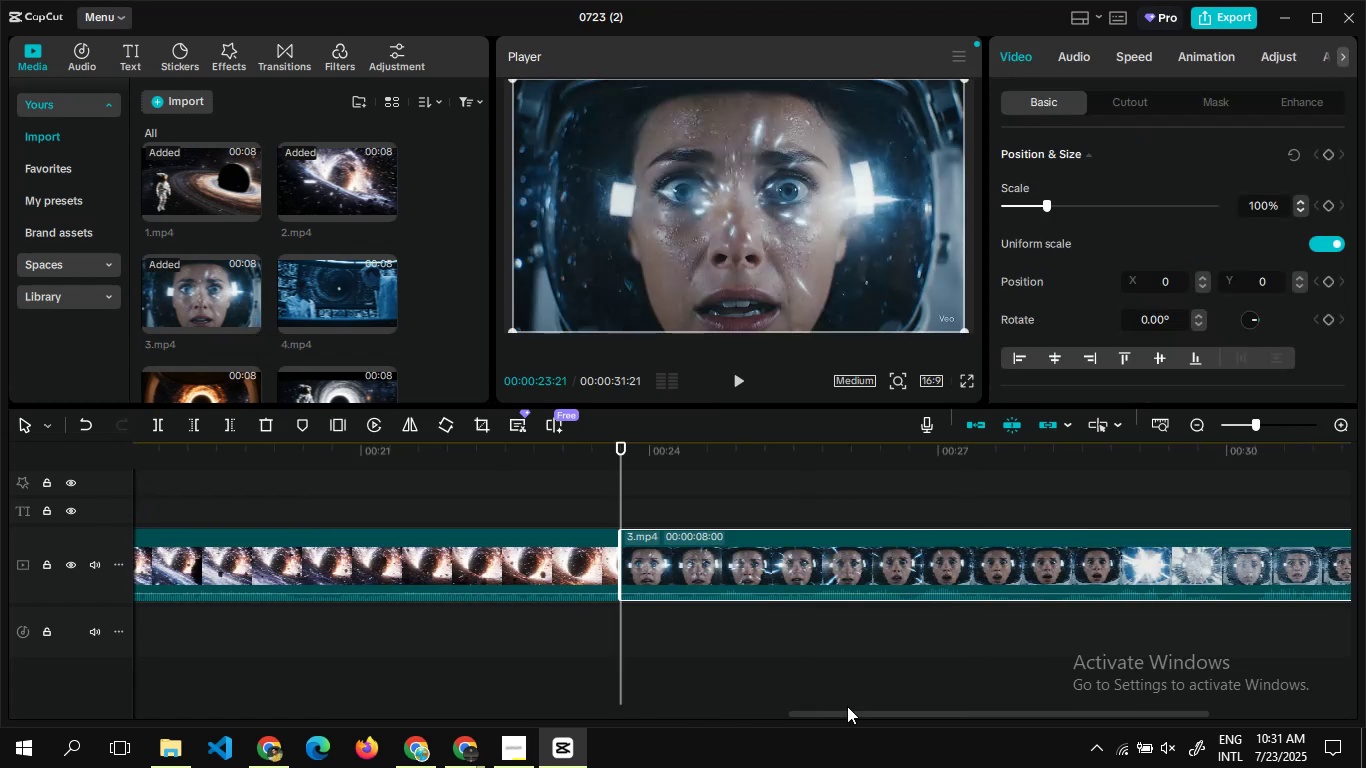 
double_click([467, 496])
 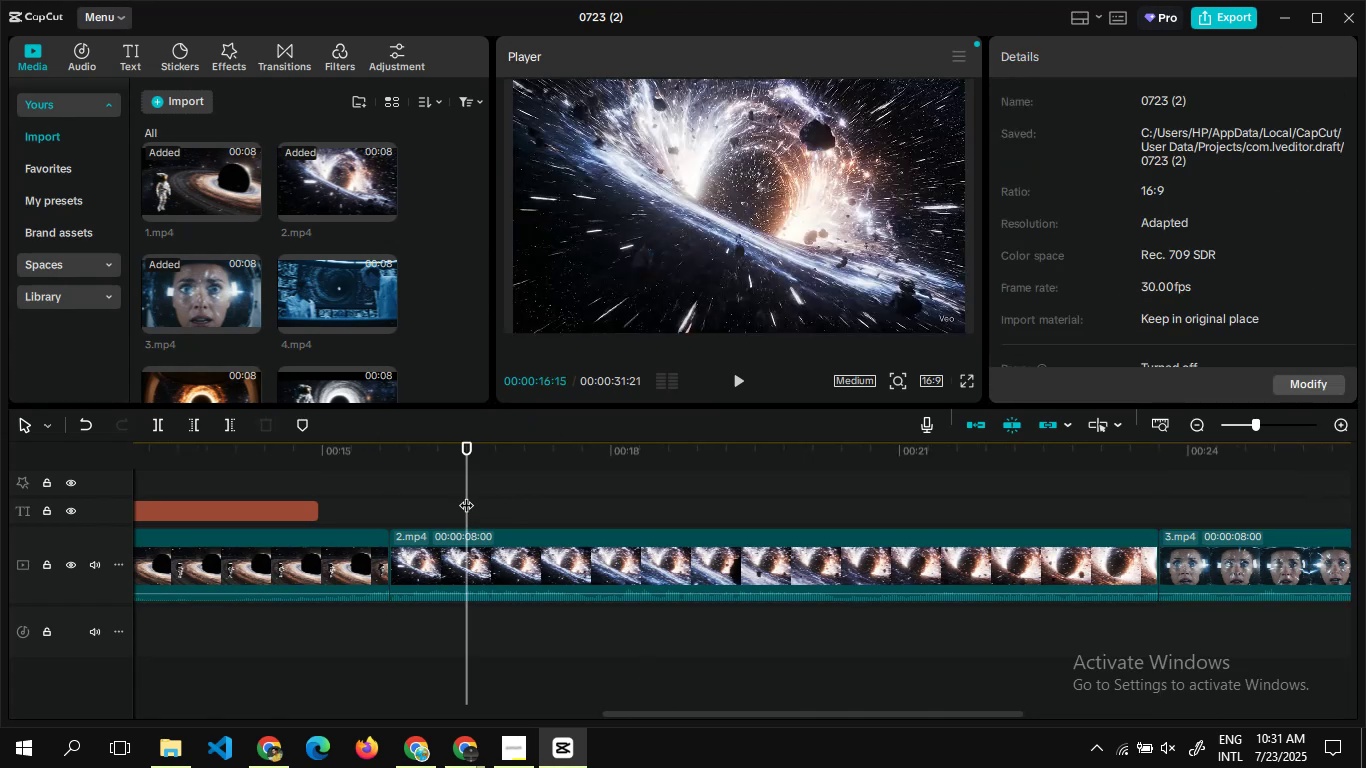 
wait(5.85)
 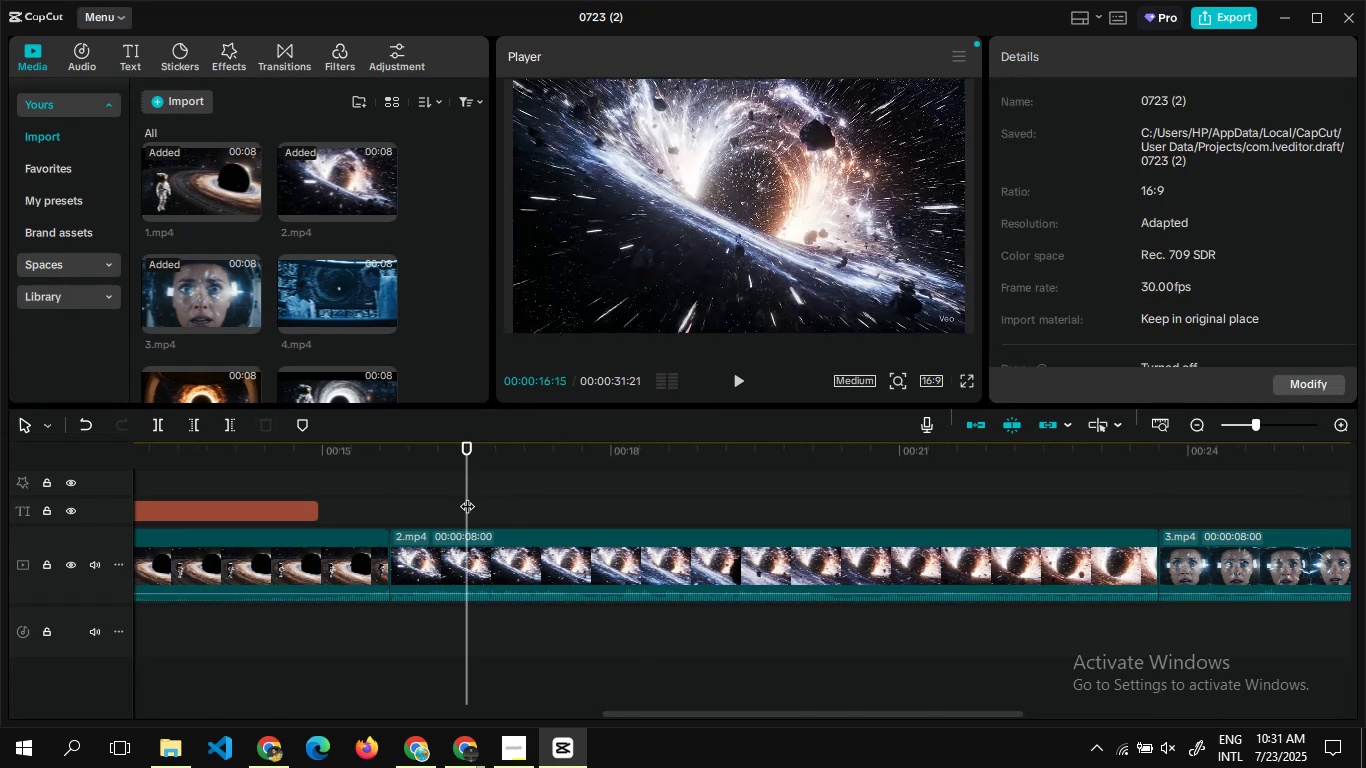 
double_click([458, 494])
 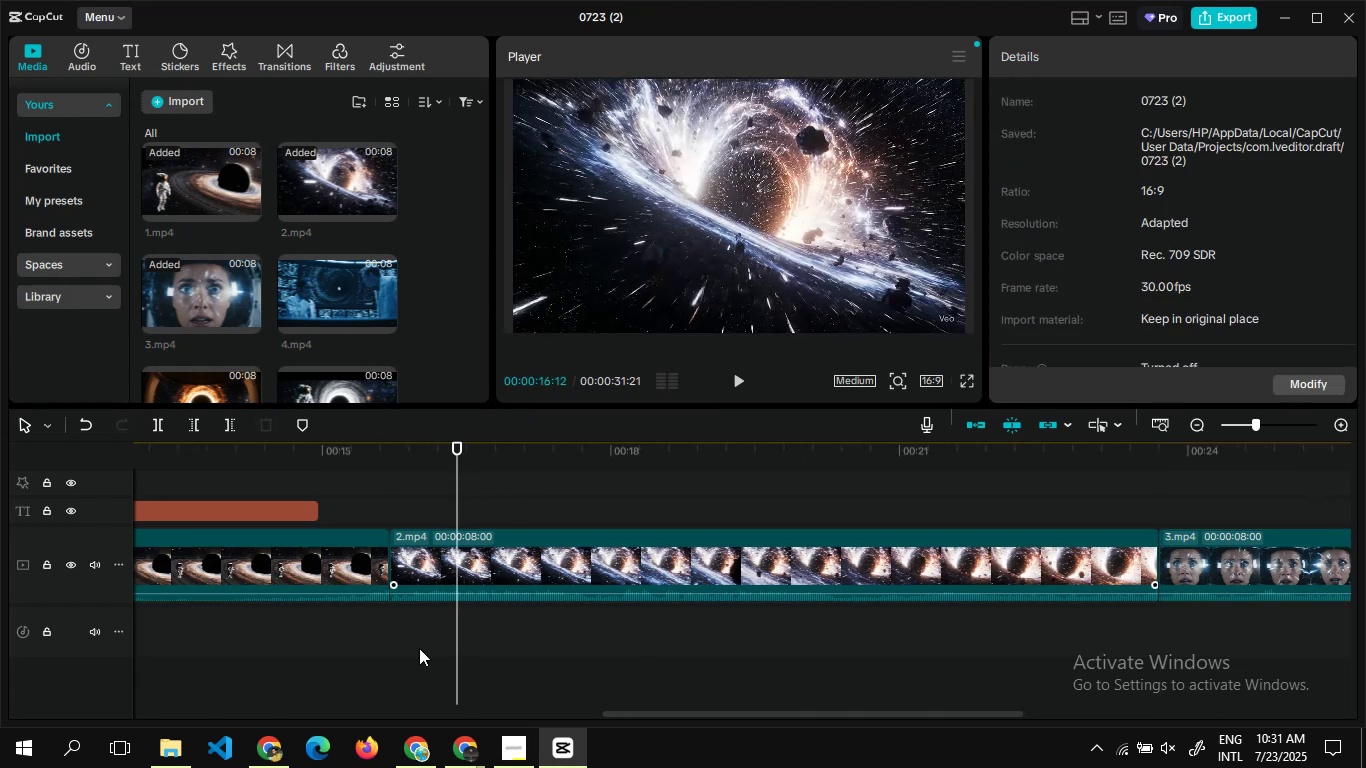 
mouse_move([439, 736])
 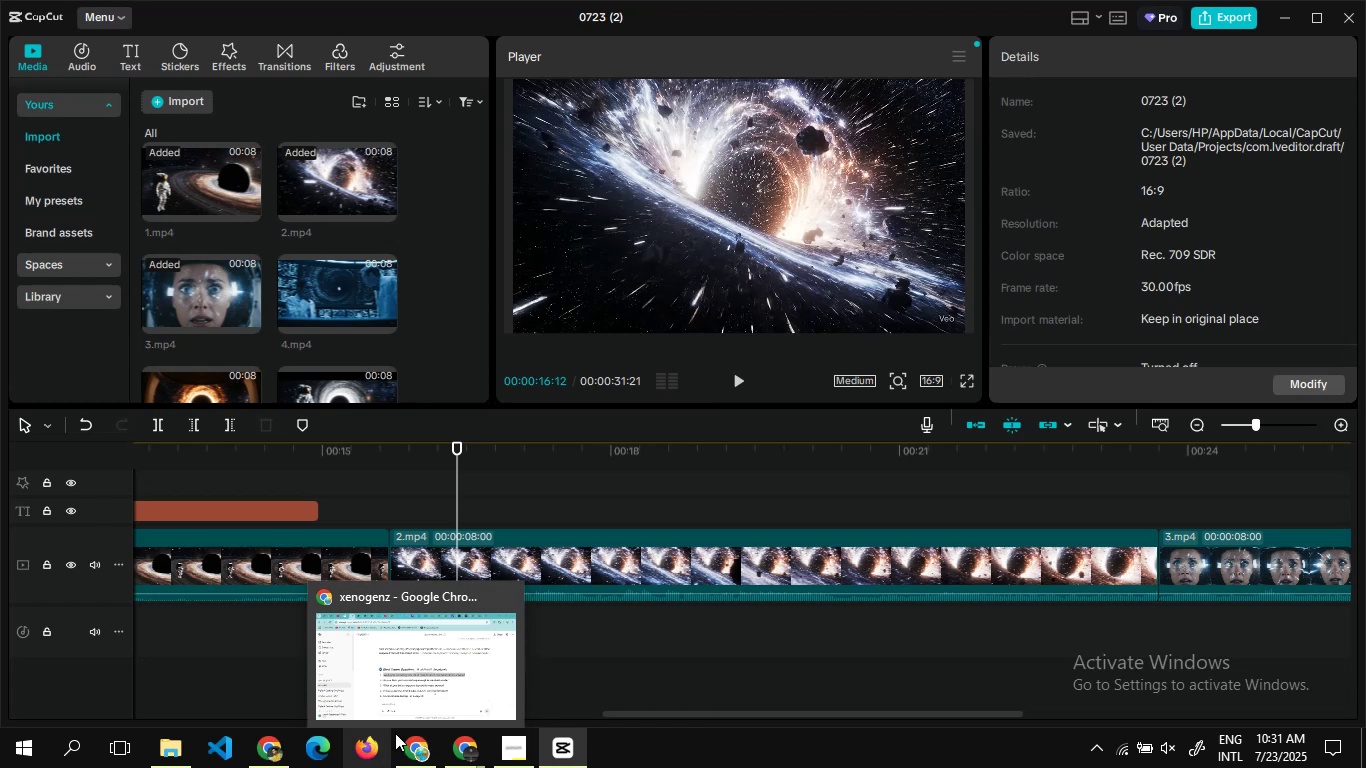 
left_click([409, 742])
 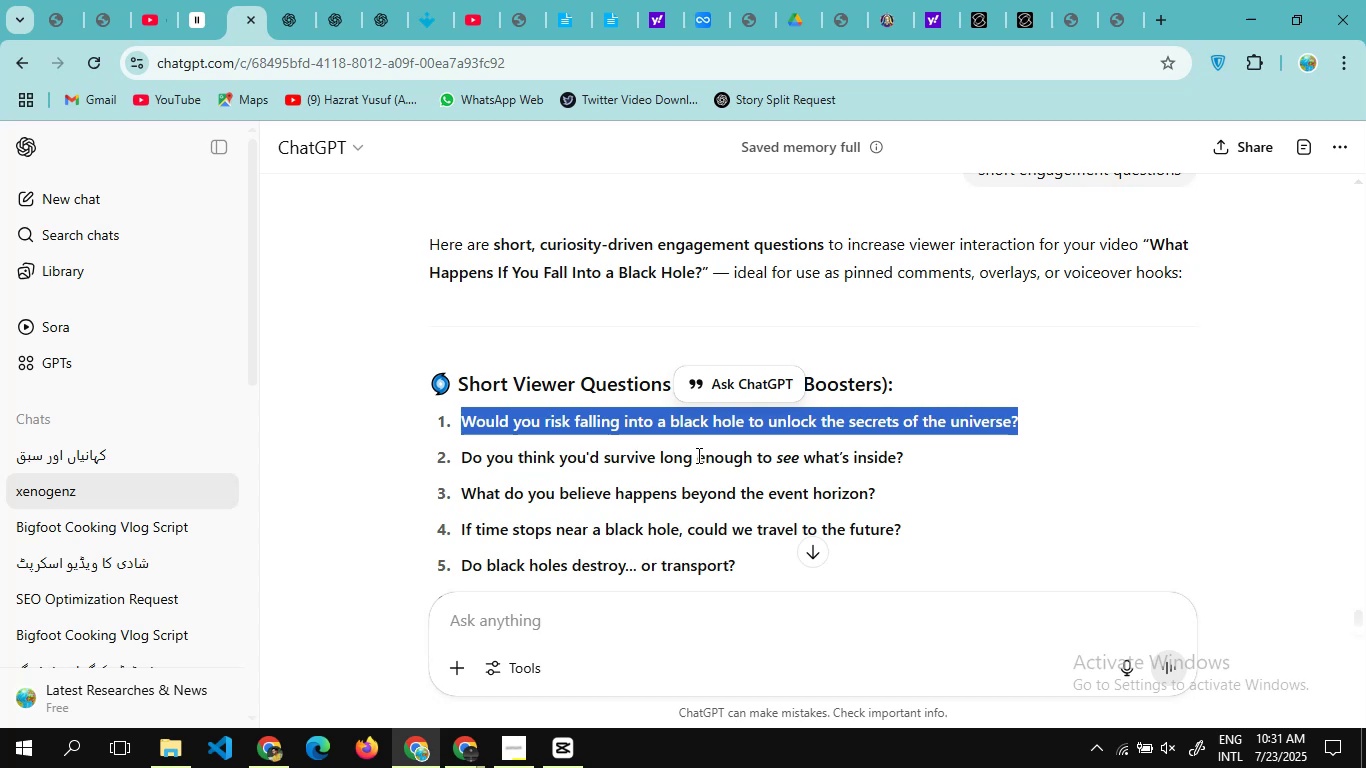 
wait(11.06)
 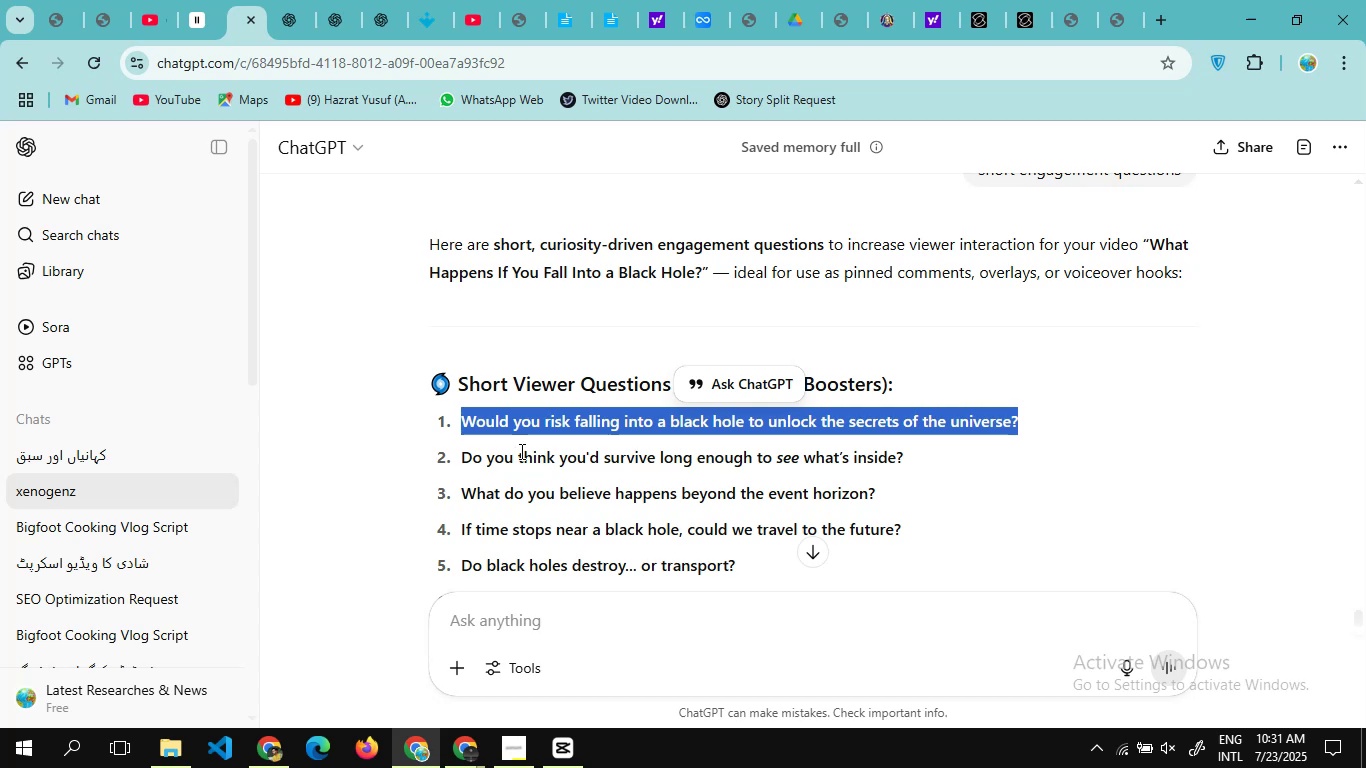 
key(Control+C)
 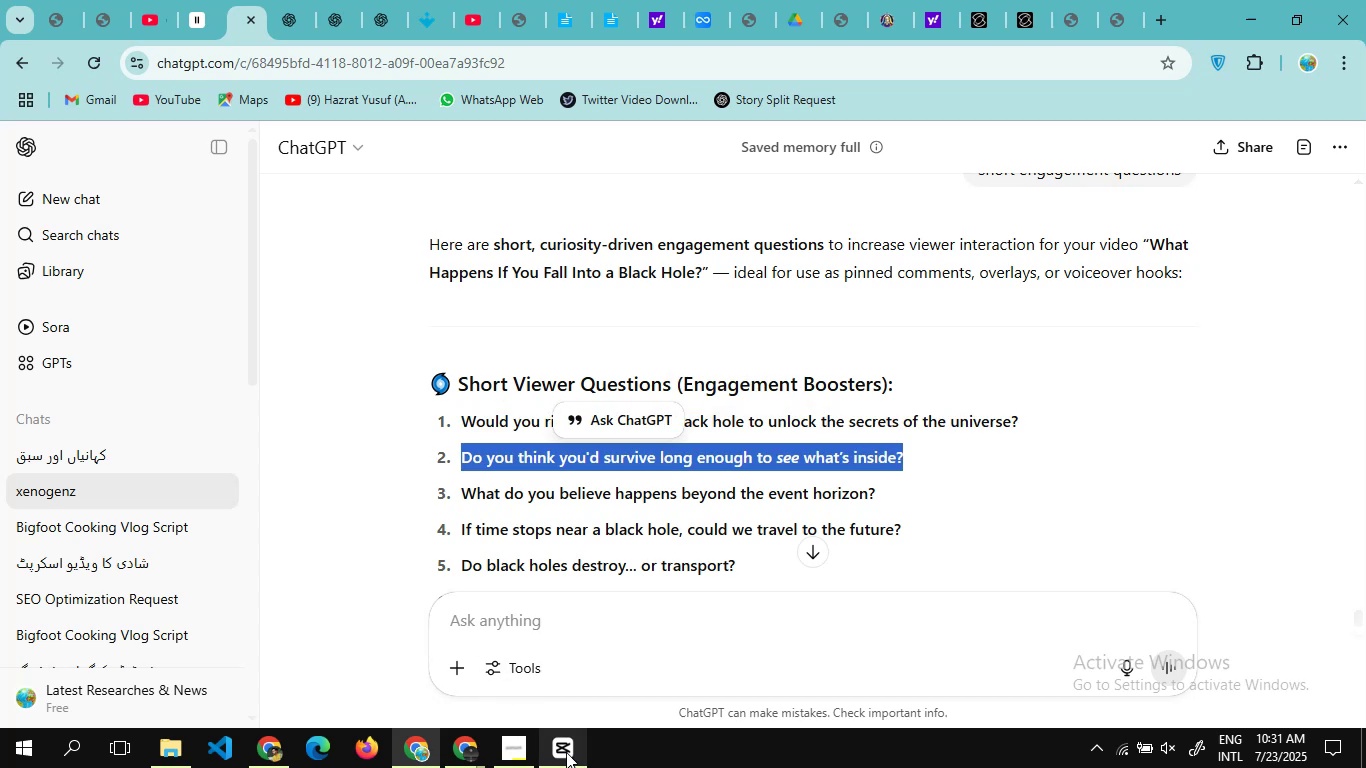 
left_click([566, 752])
 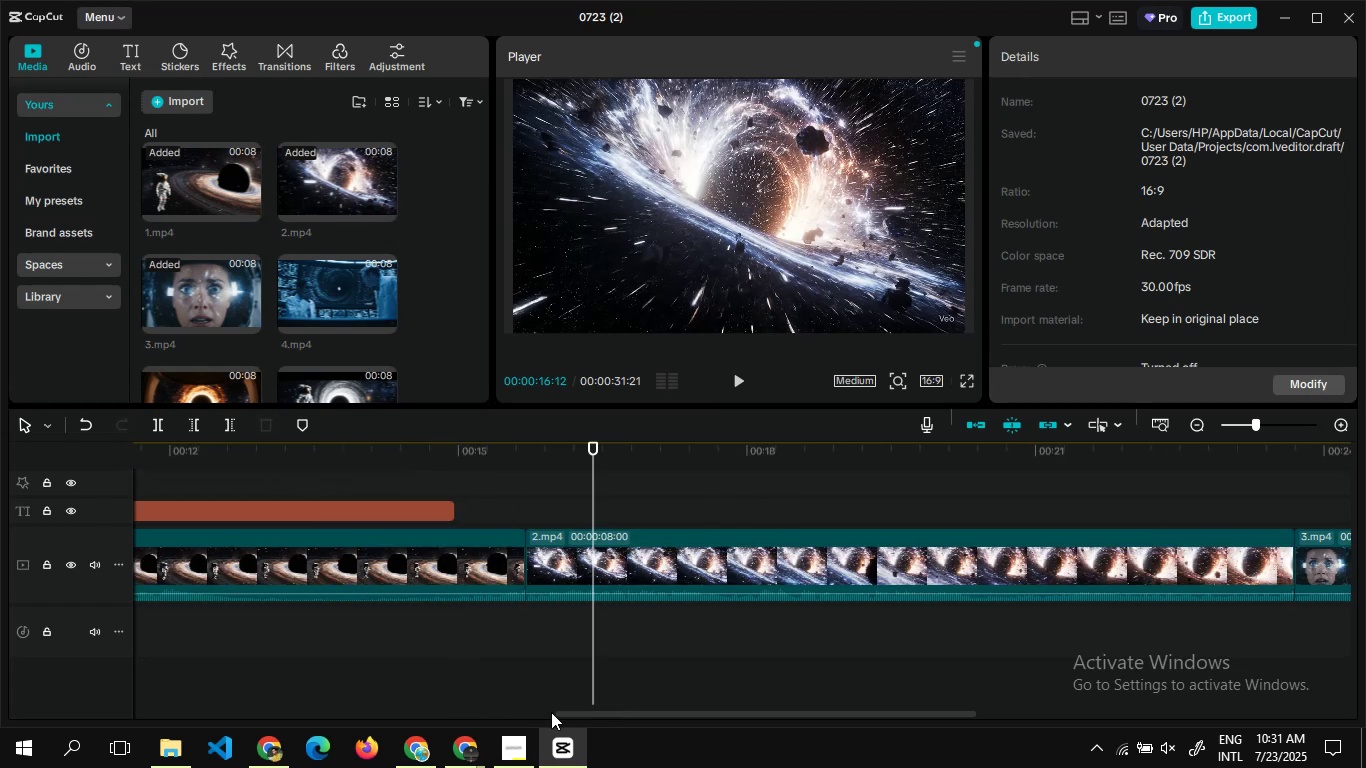 
wait(13.06)
 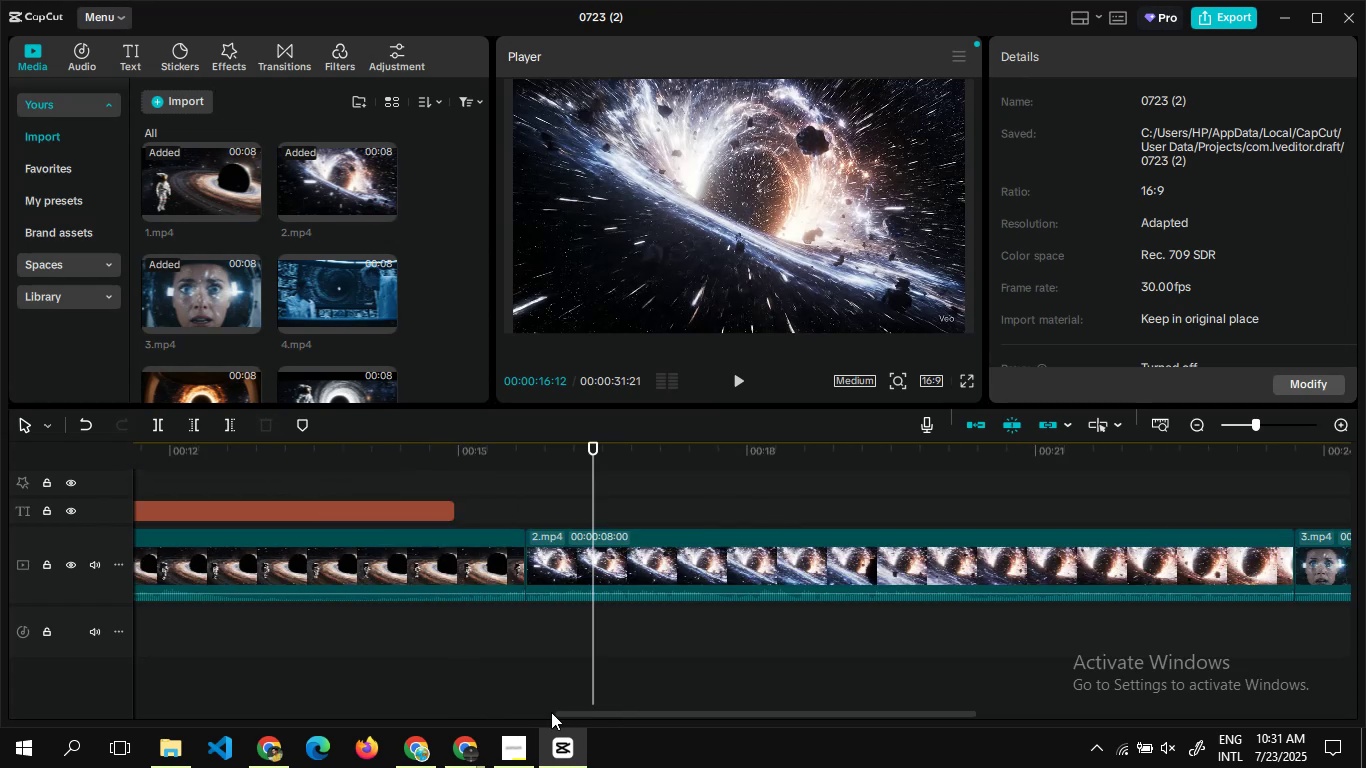 
right_click([399, 508])
 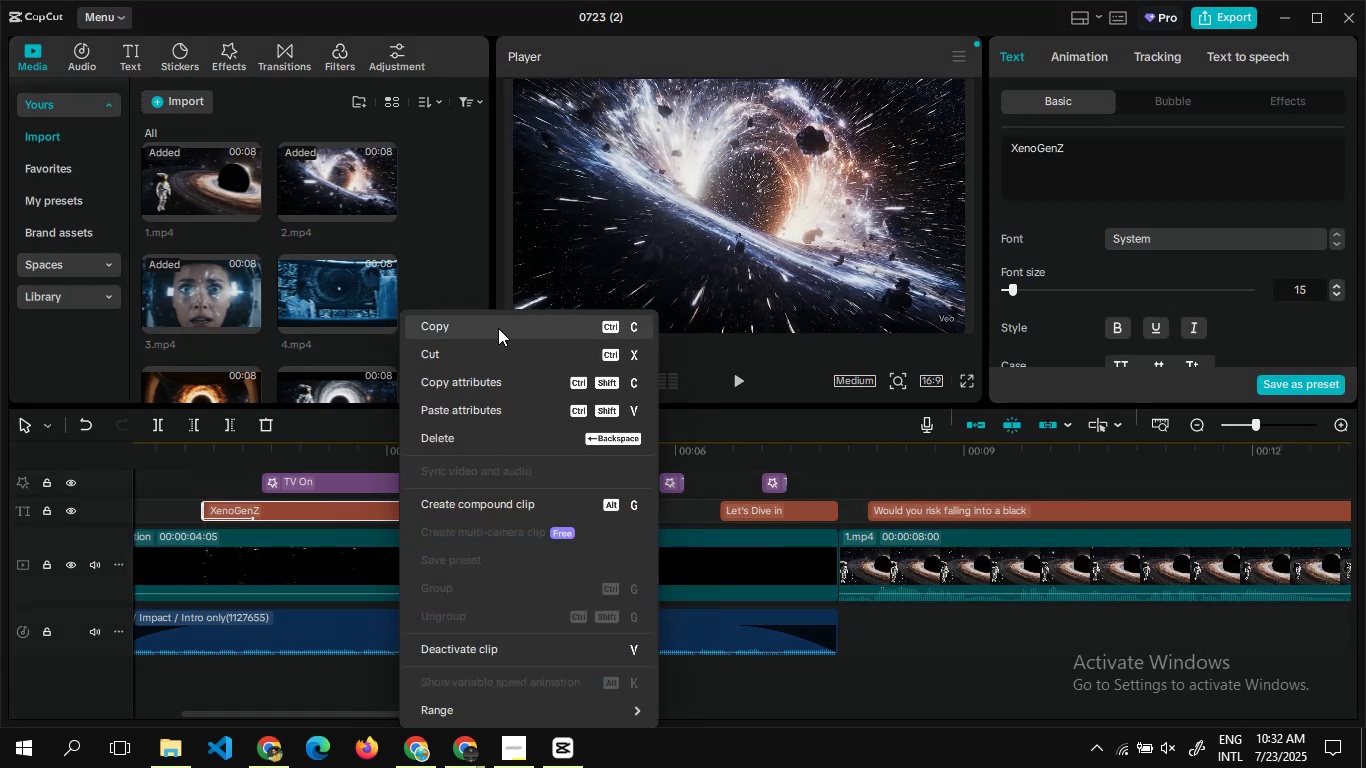 
wait(5.28)
 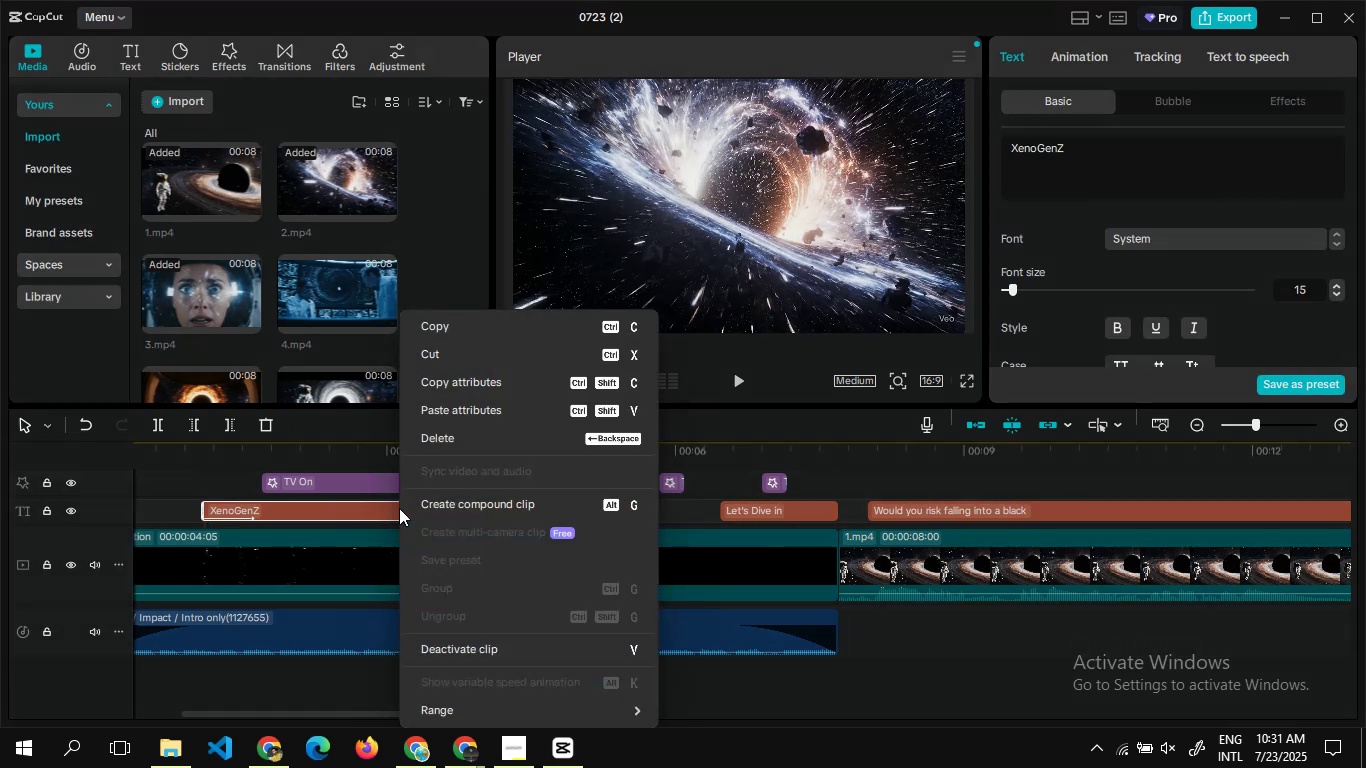 
left_click([498, 328])
 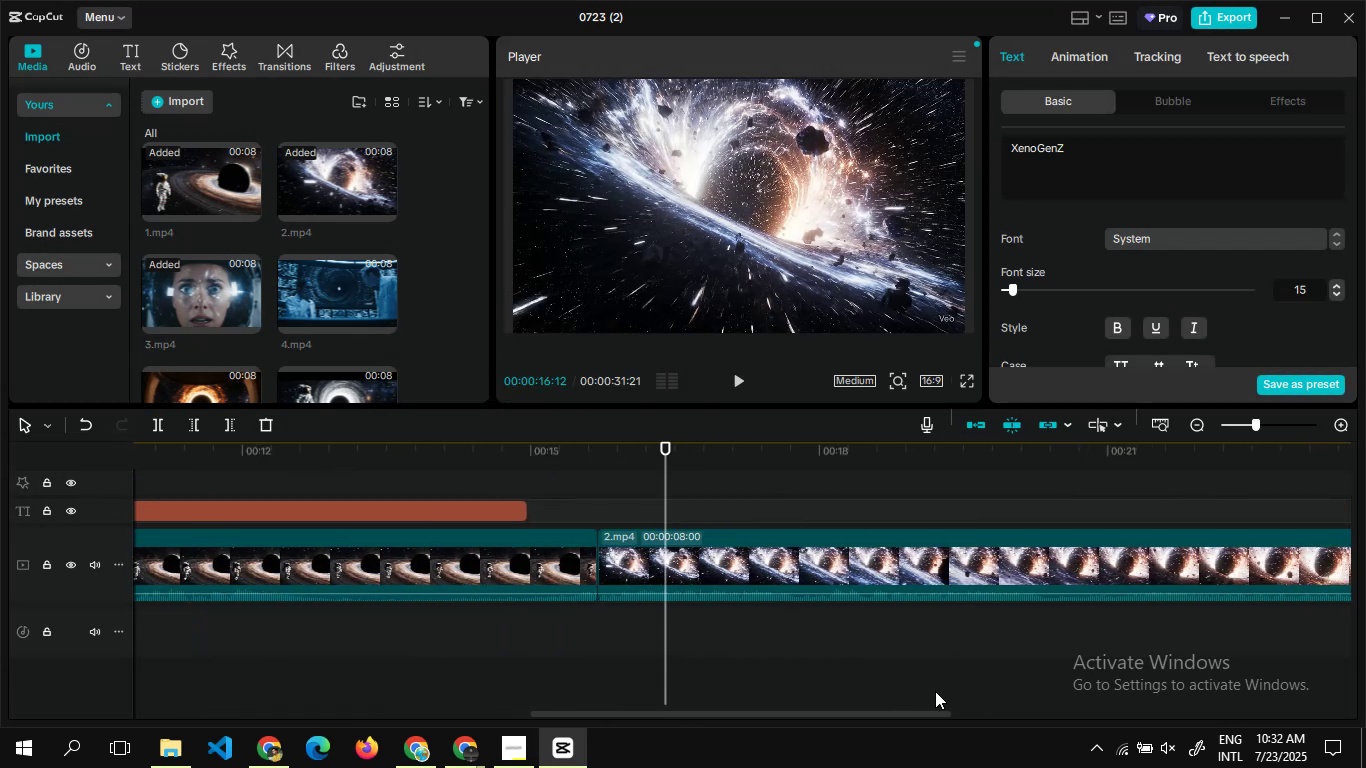 
key(Control+V)
 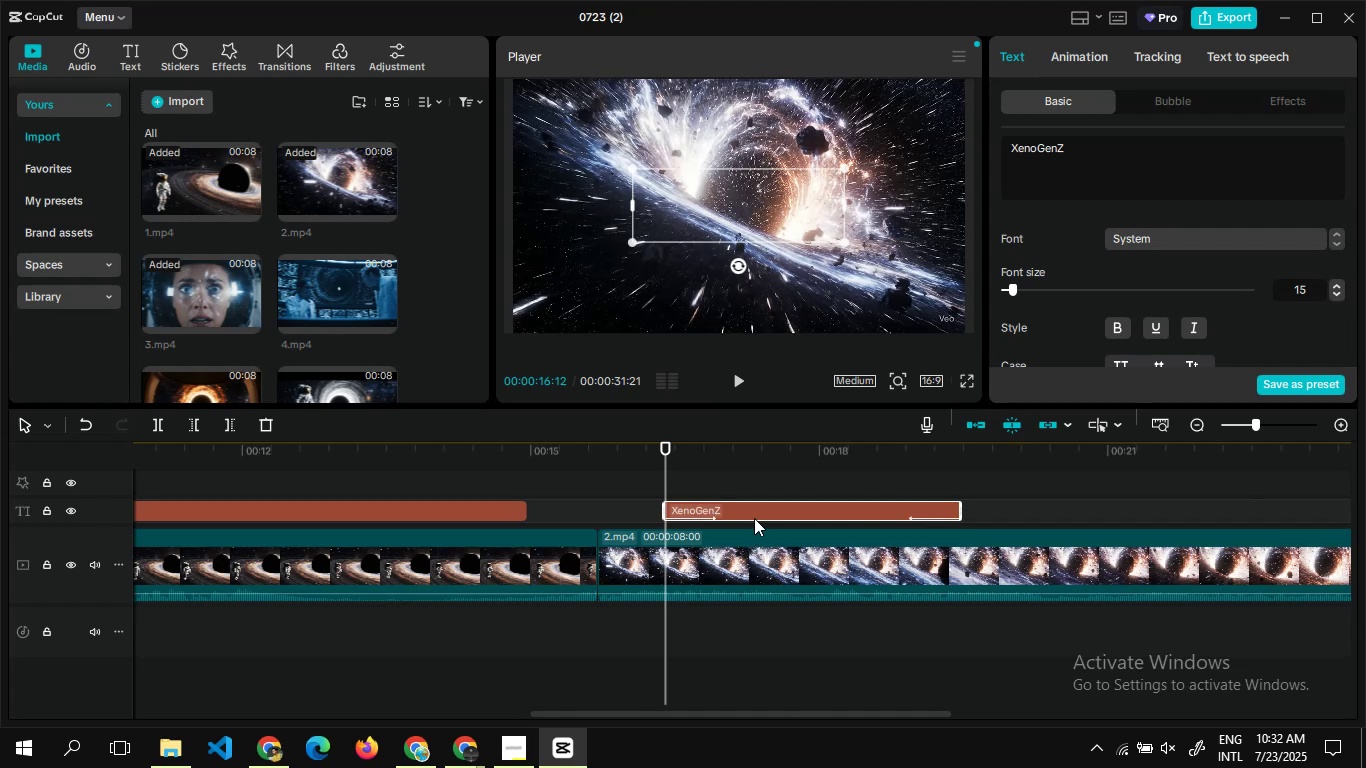 
mouse_move([460, 751])
 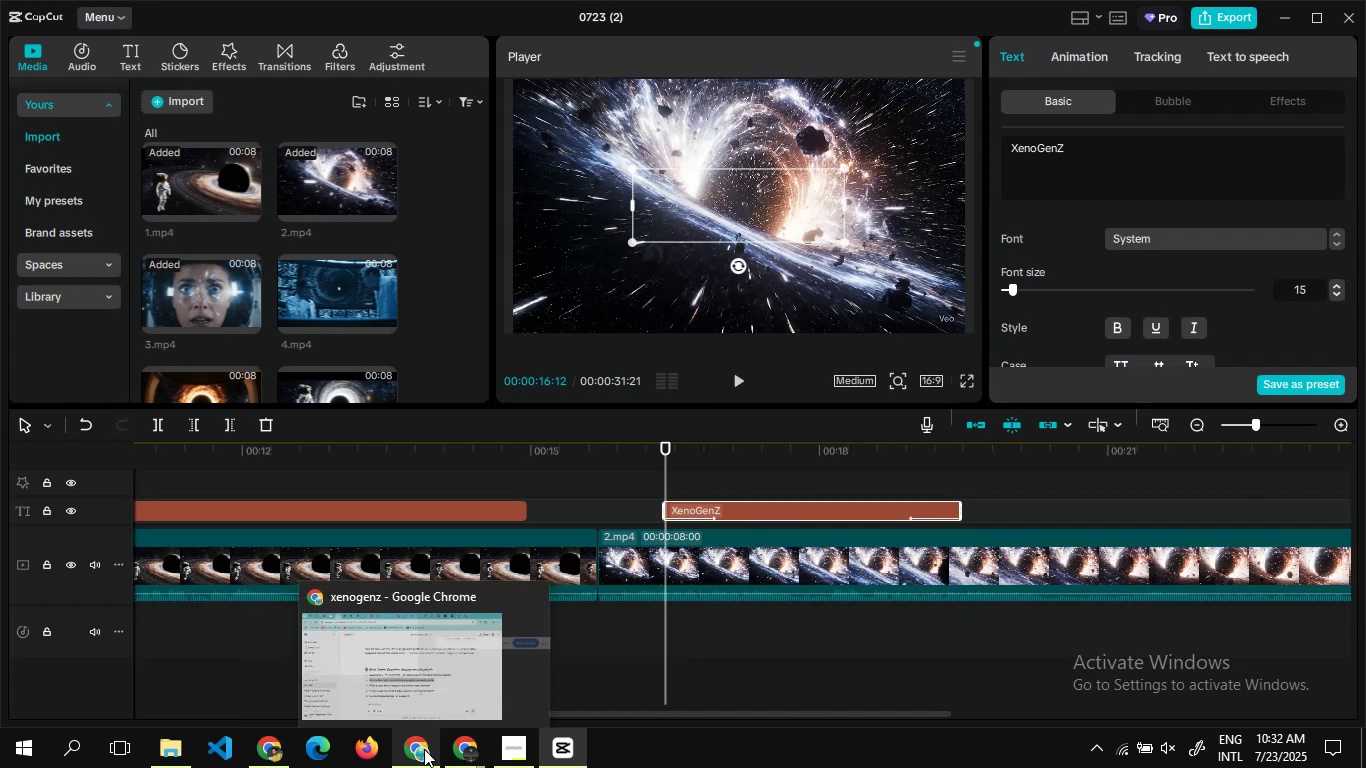 
left_click([424, 749])
 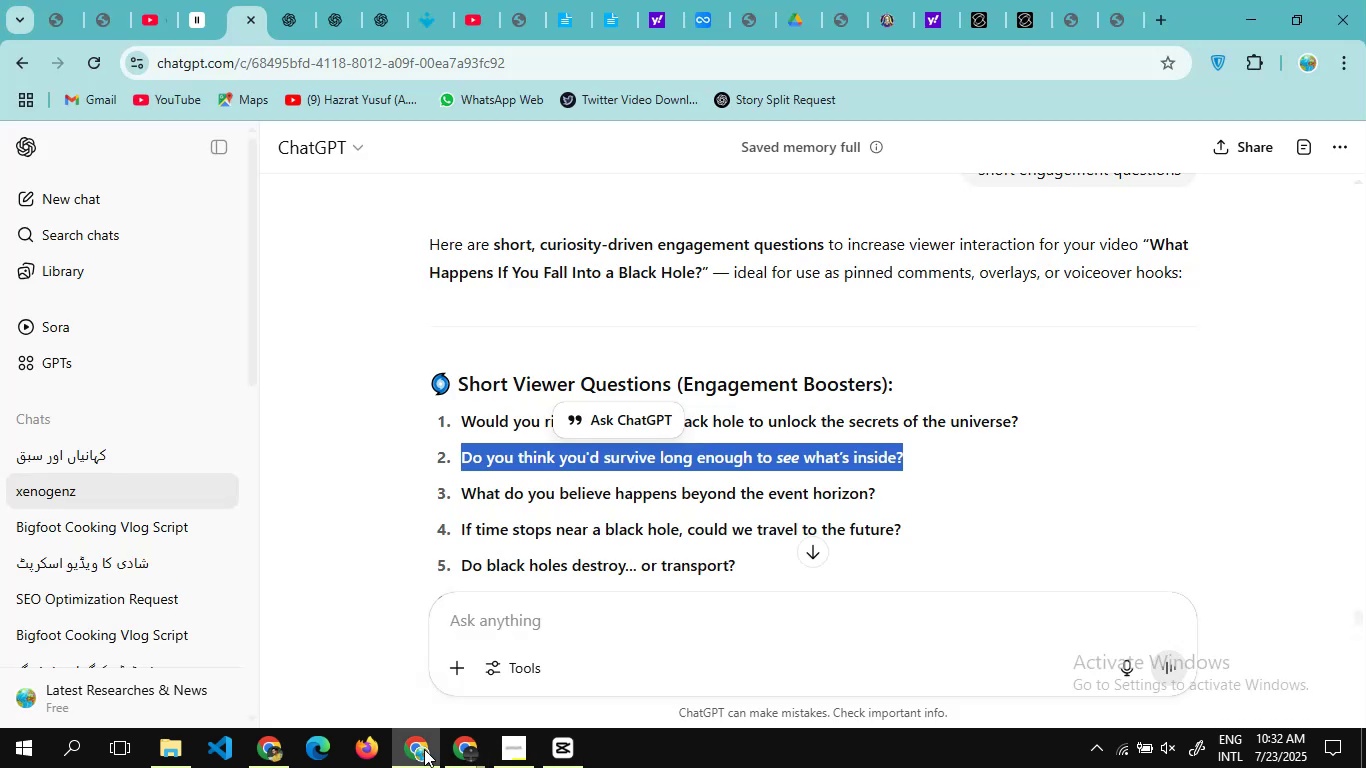 
key(Control+ControlLeft)
 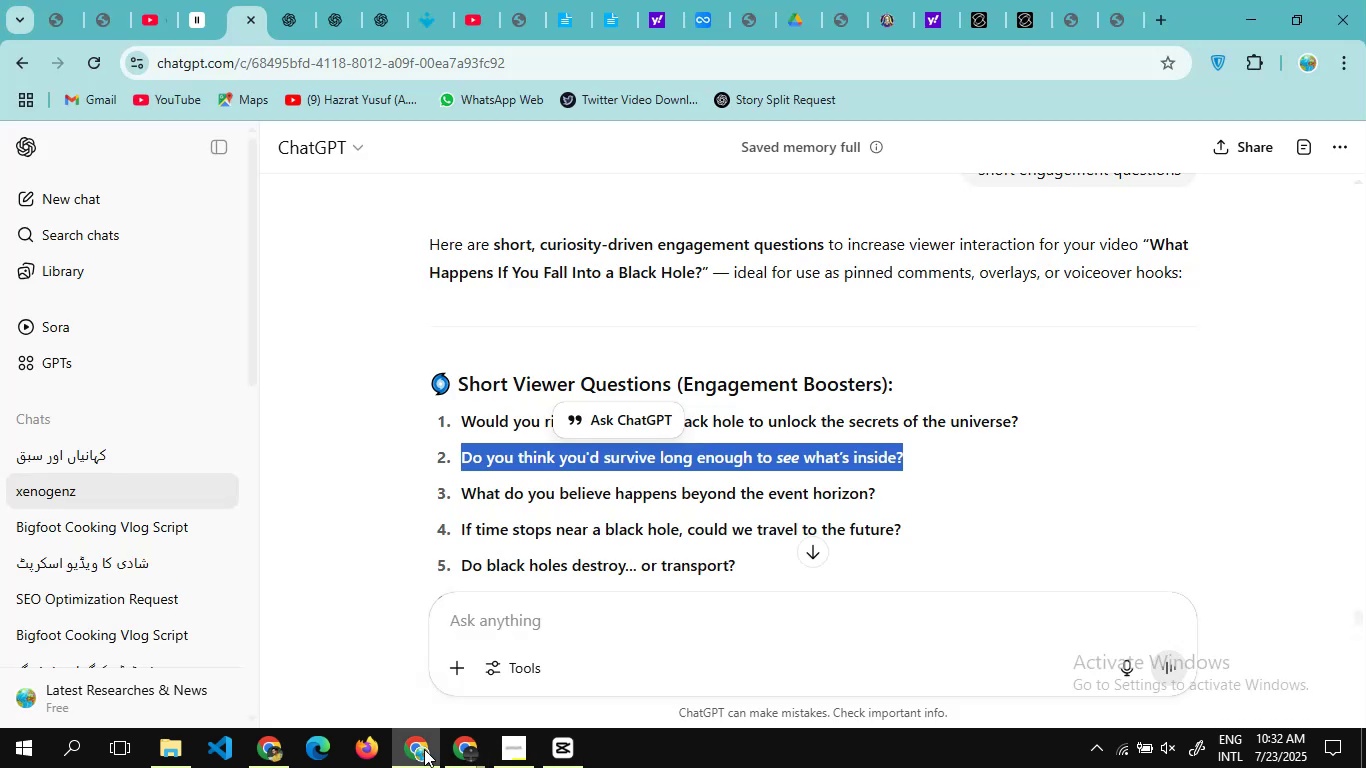 
key(Control+C)
 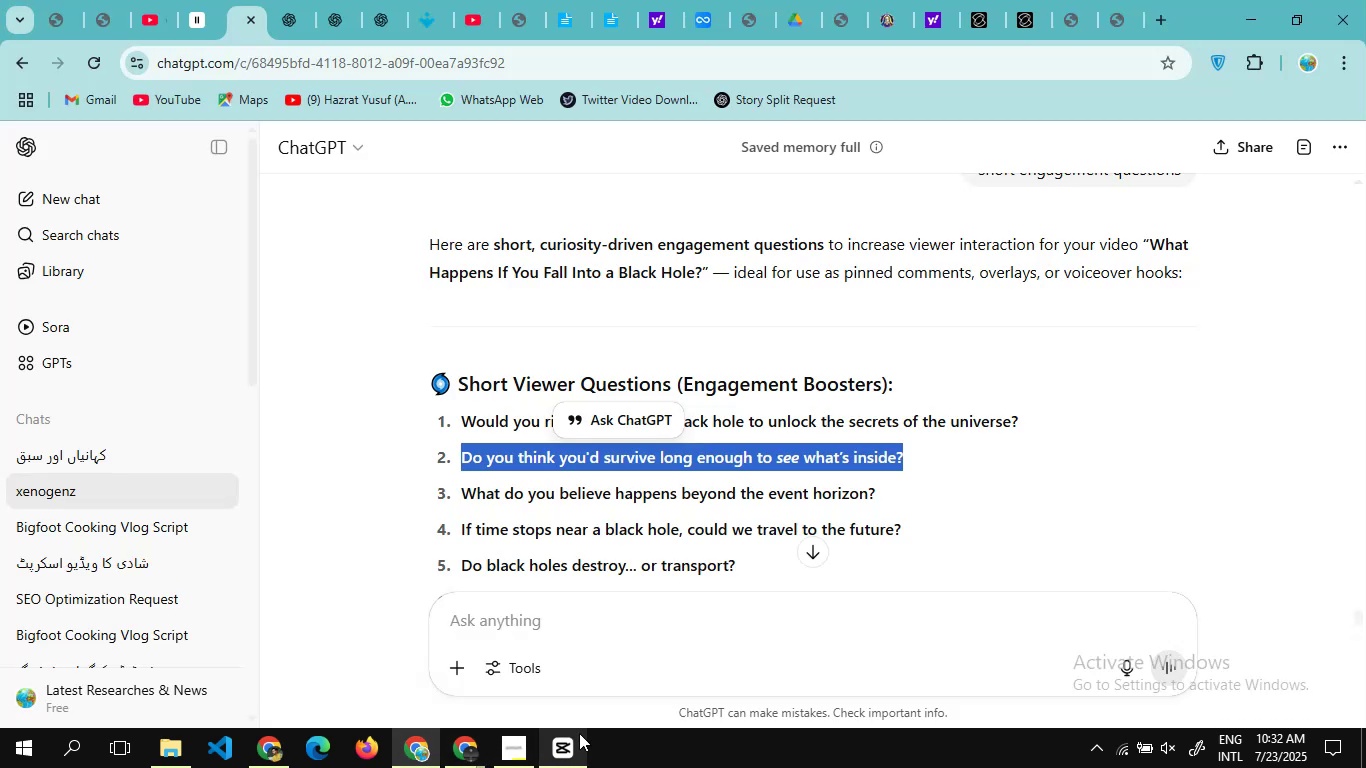 
left_click([559, 742])
 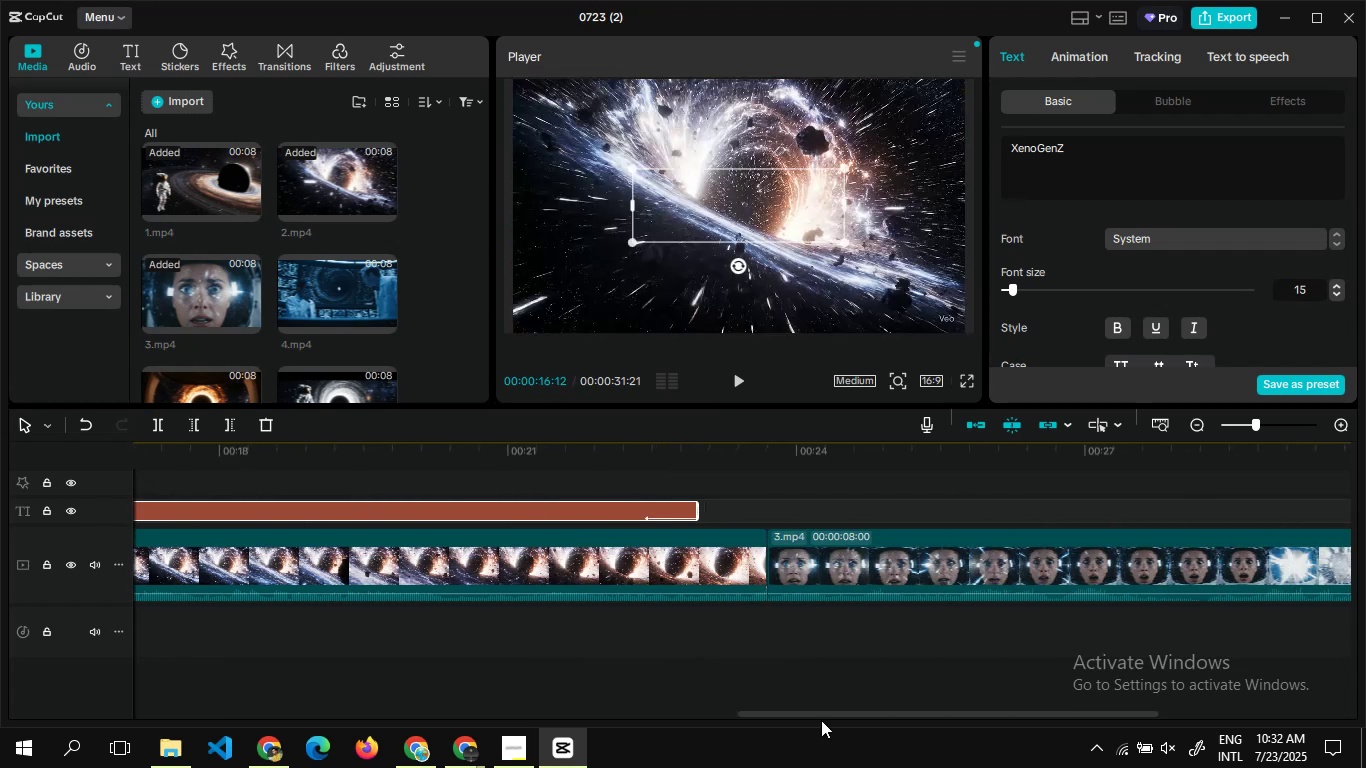 
wait(13.56)
 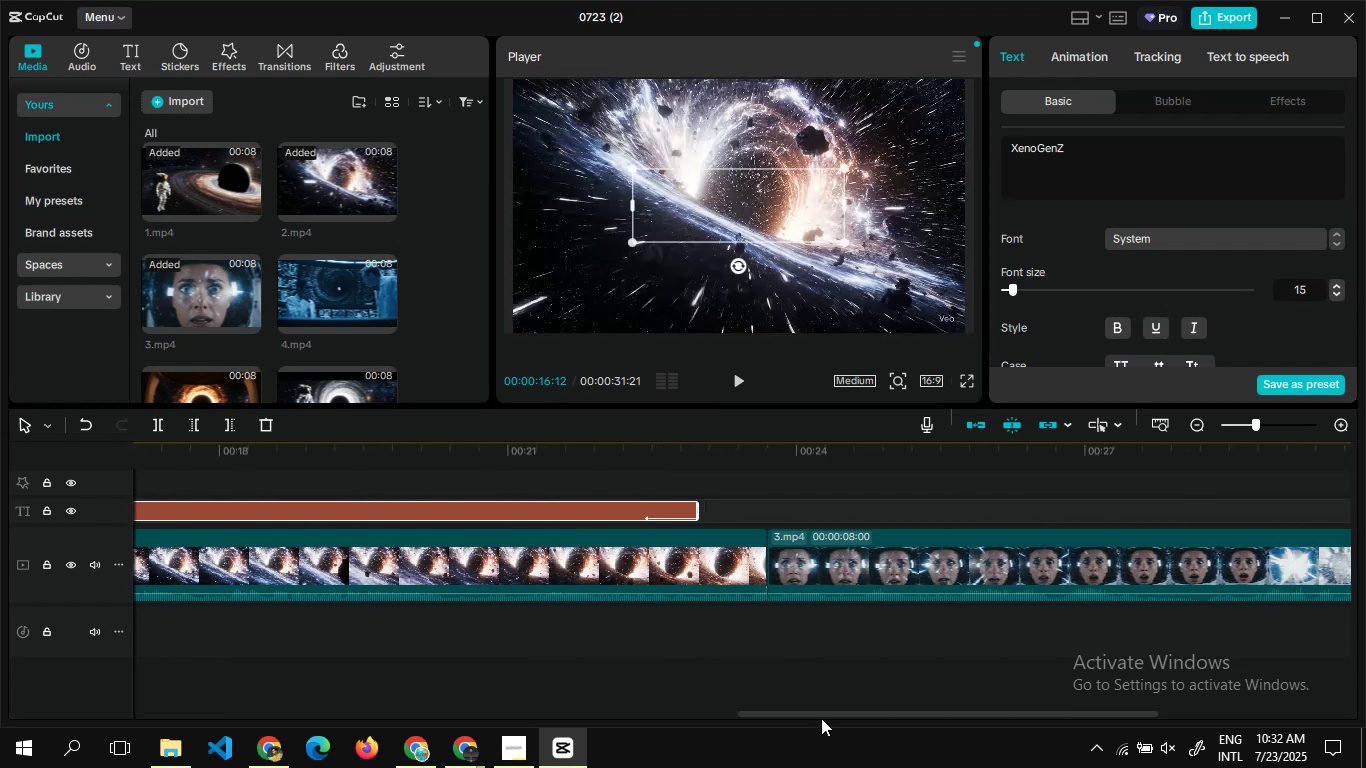 
key(Control+V)
 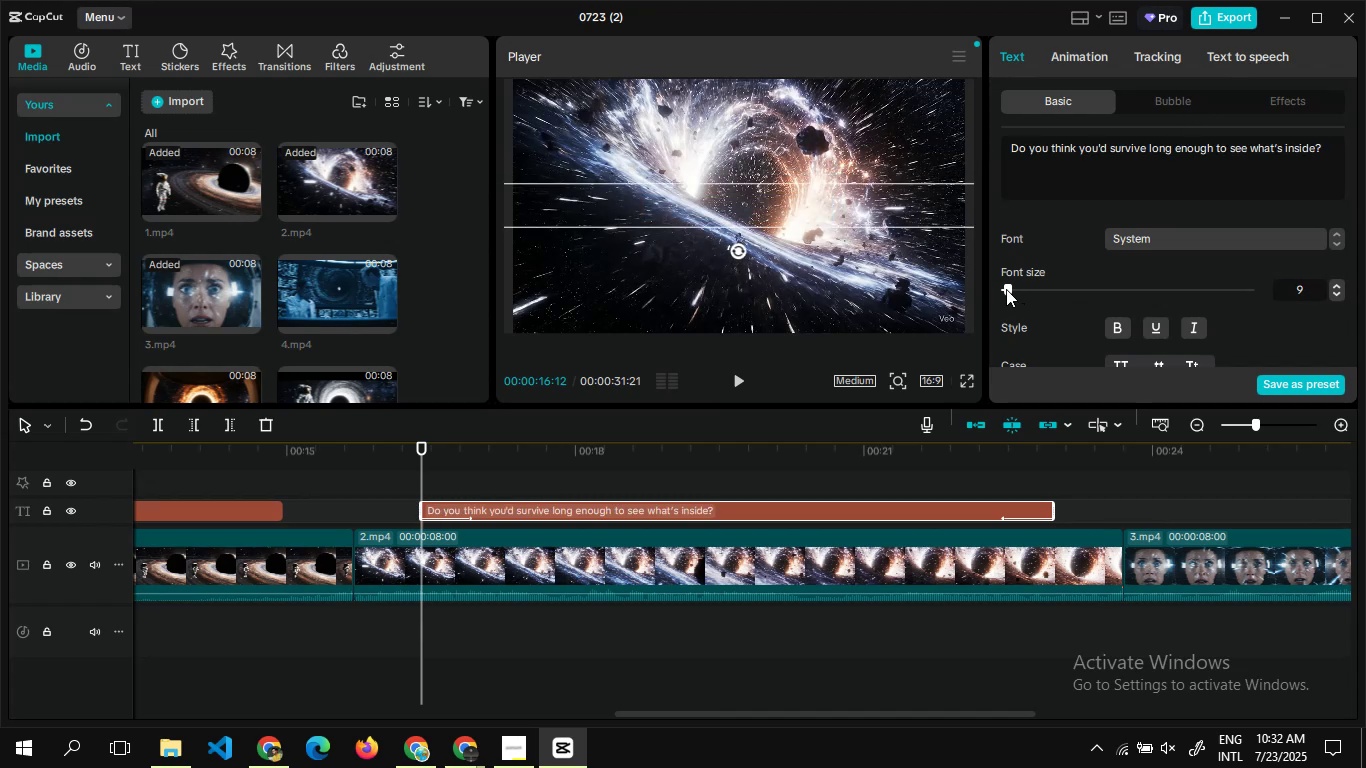 
wait(10.98)
 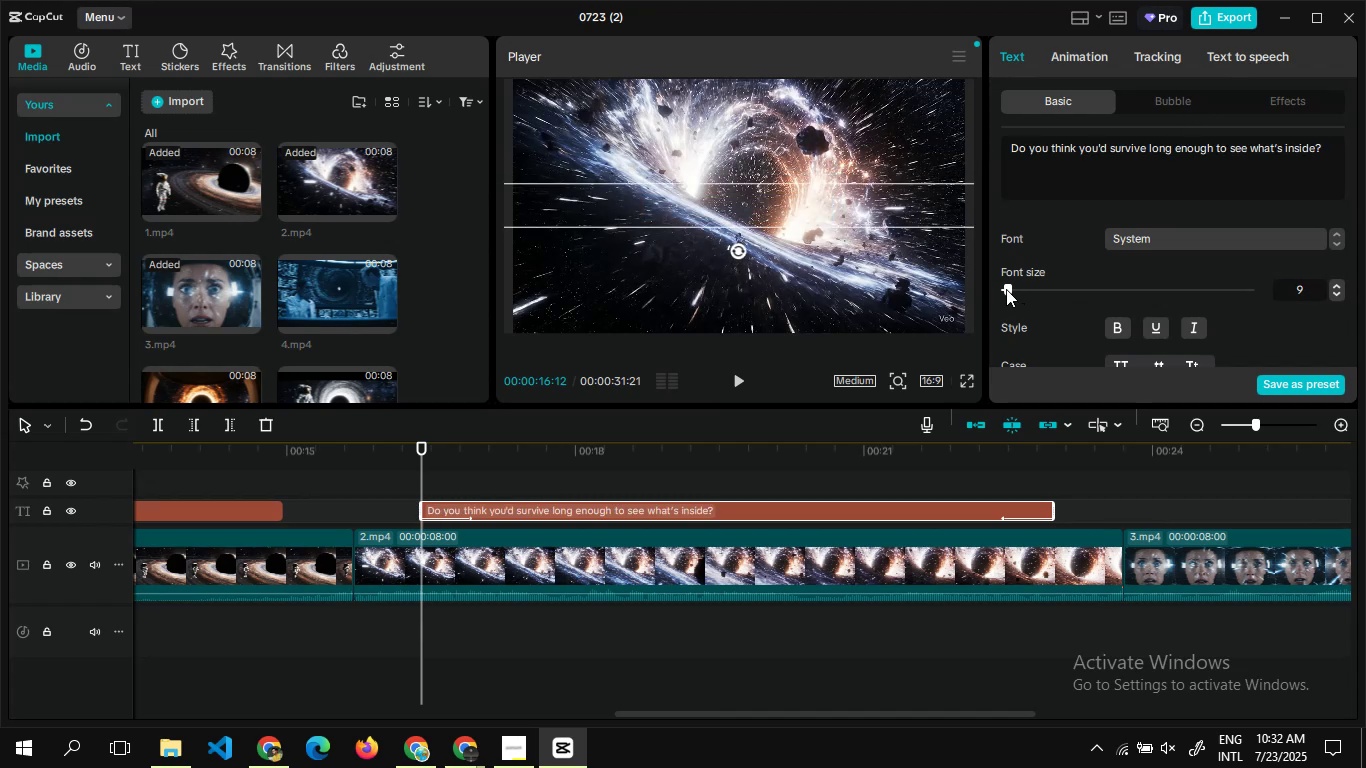 
left_click([1003, 286])
 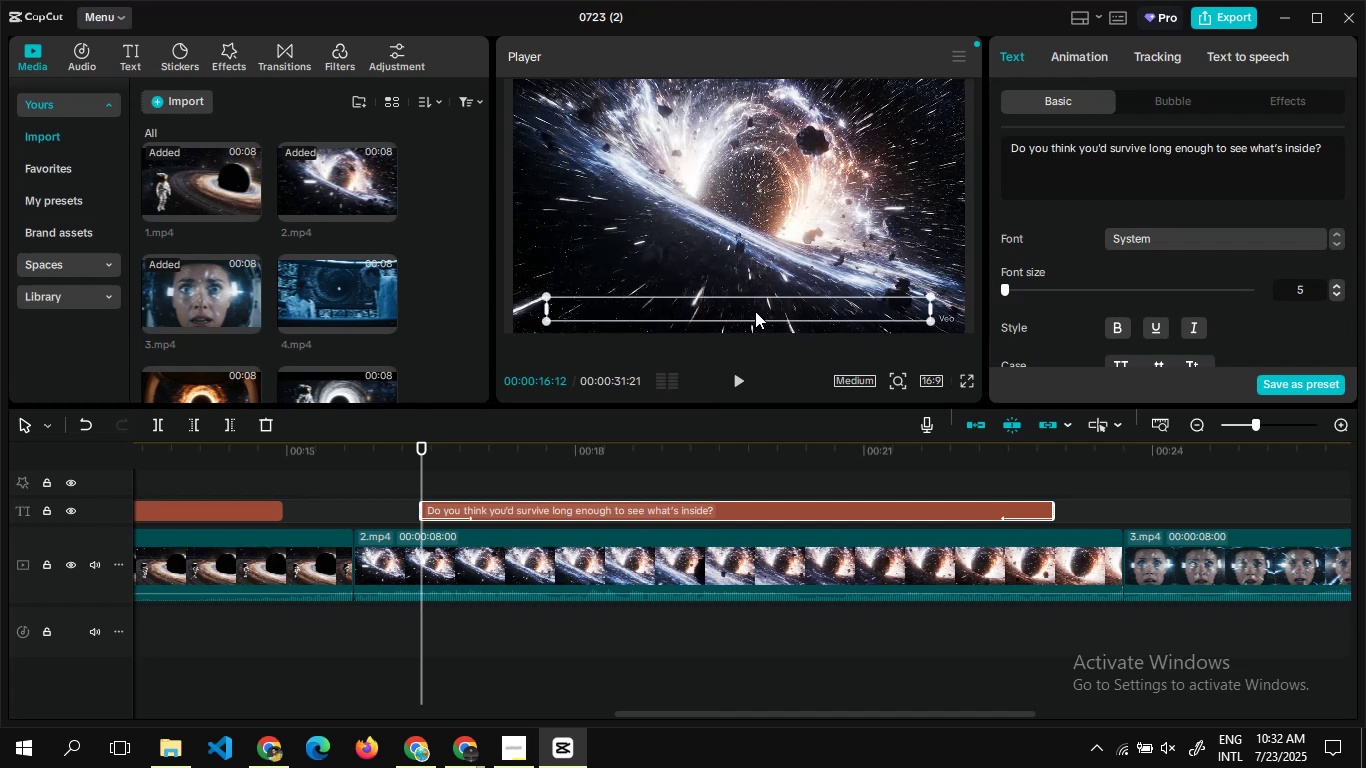 
wait(11.93)
 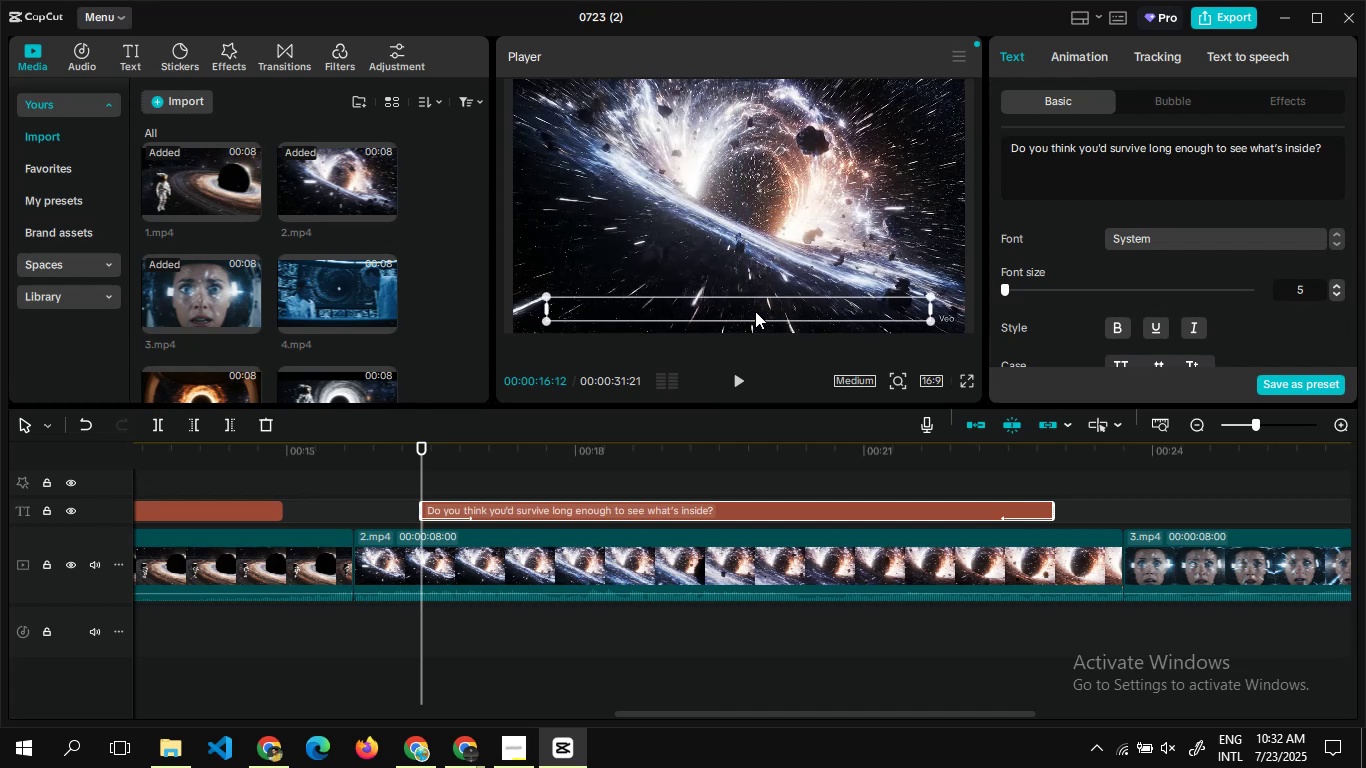 
left_click([1192, 322])
 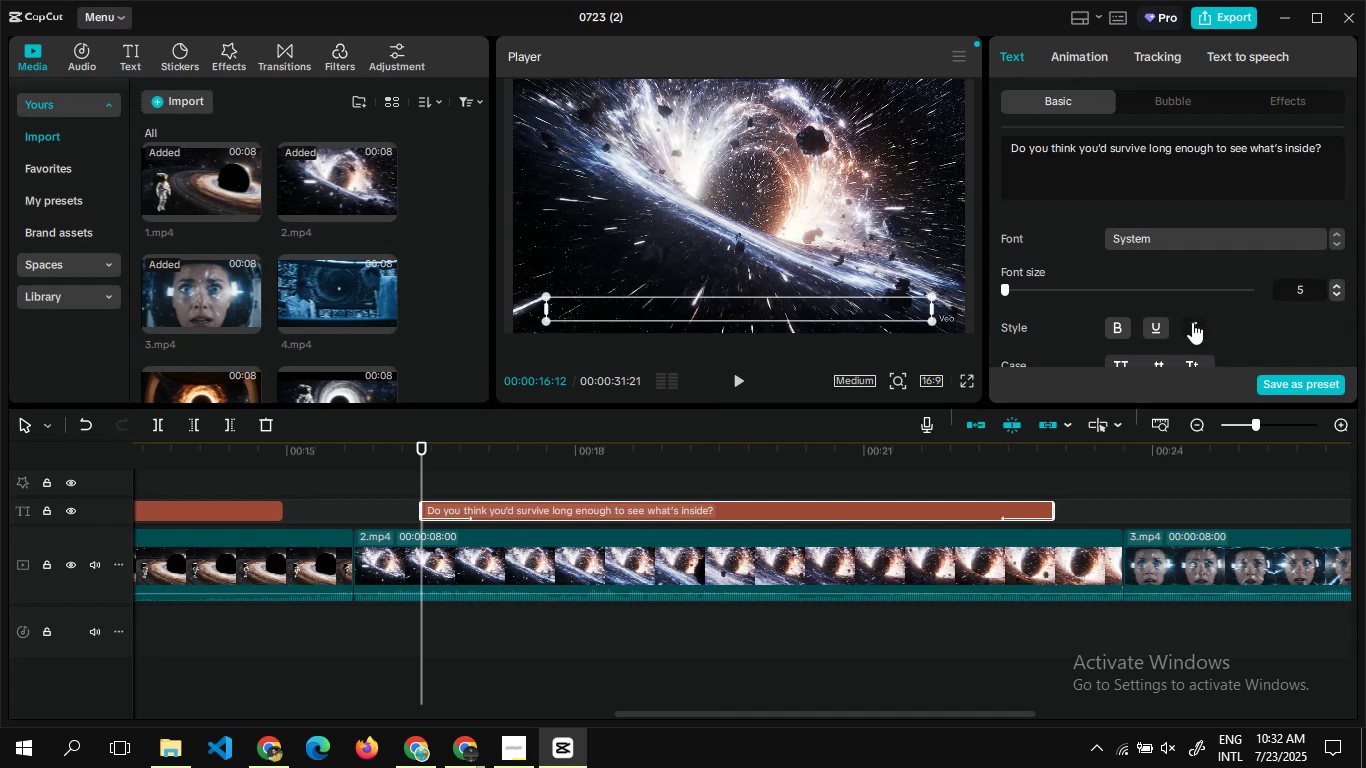 
mouse_move([1124, 296])
 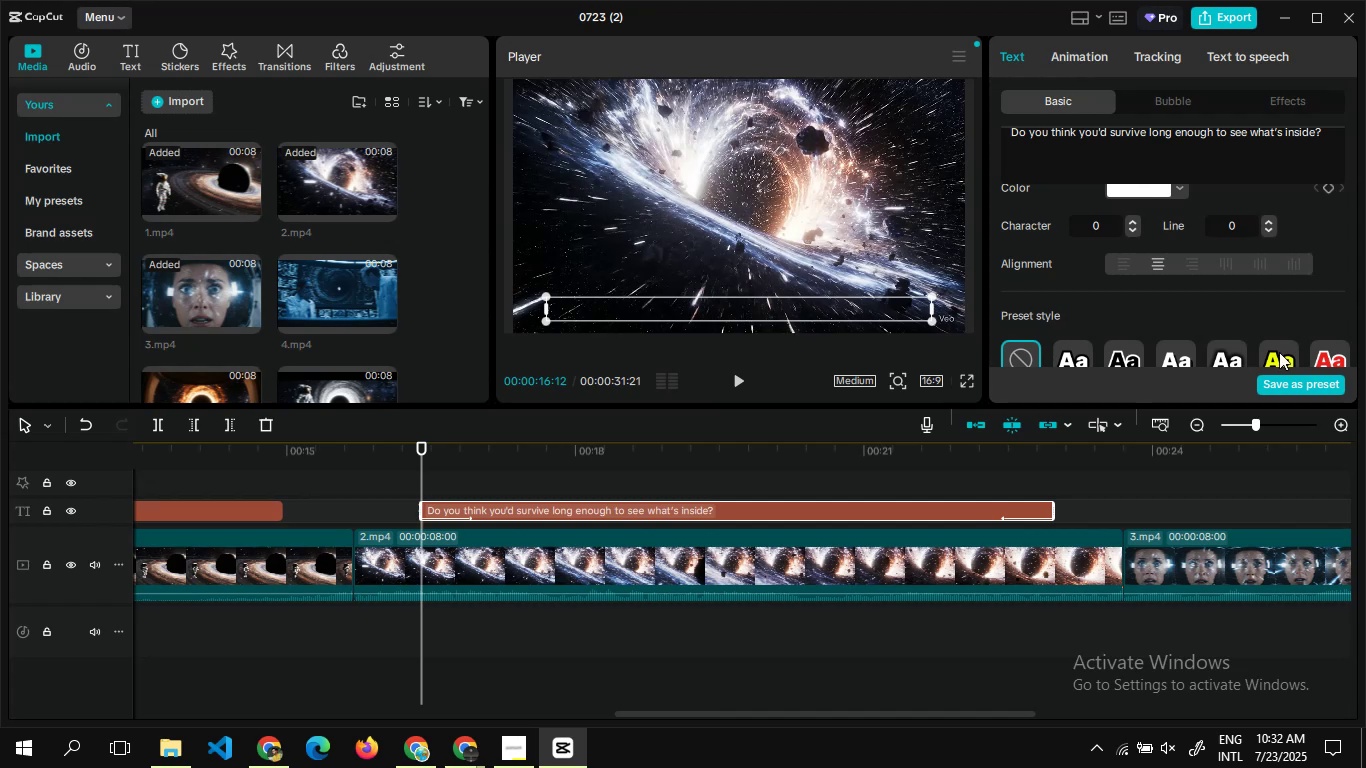 
left_click([1279, 352])
 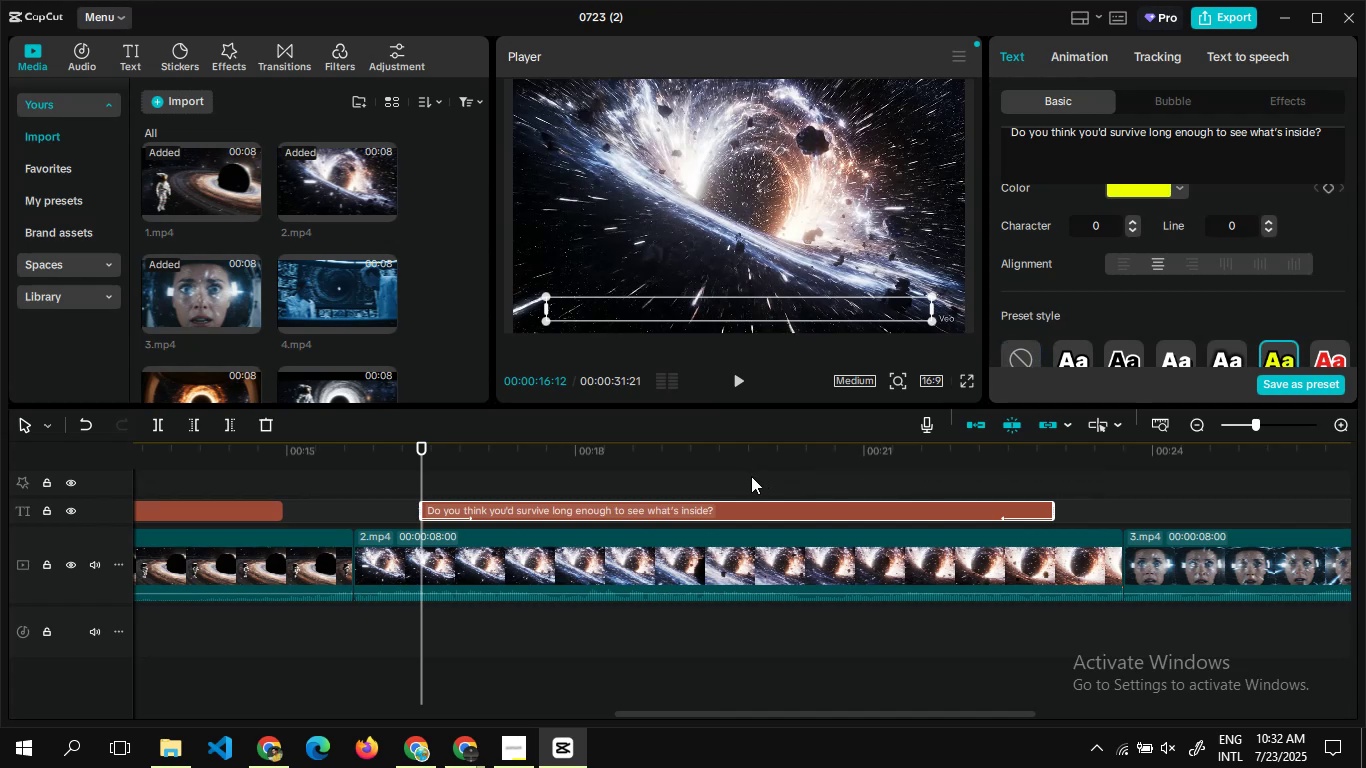 
double_click([748, 476])
 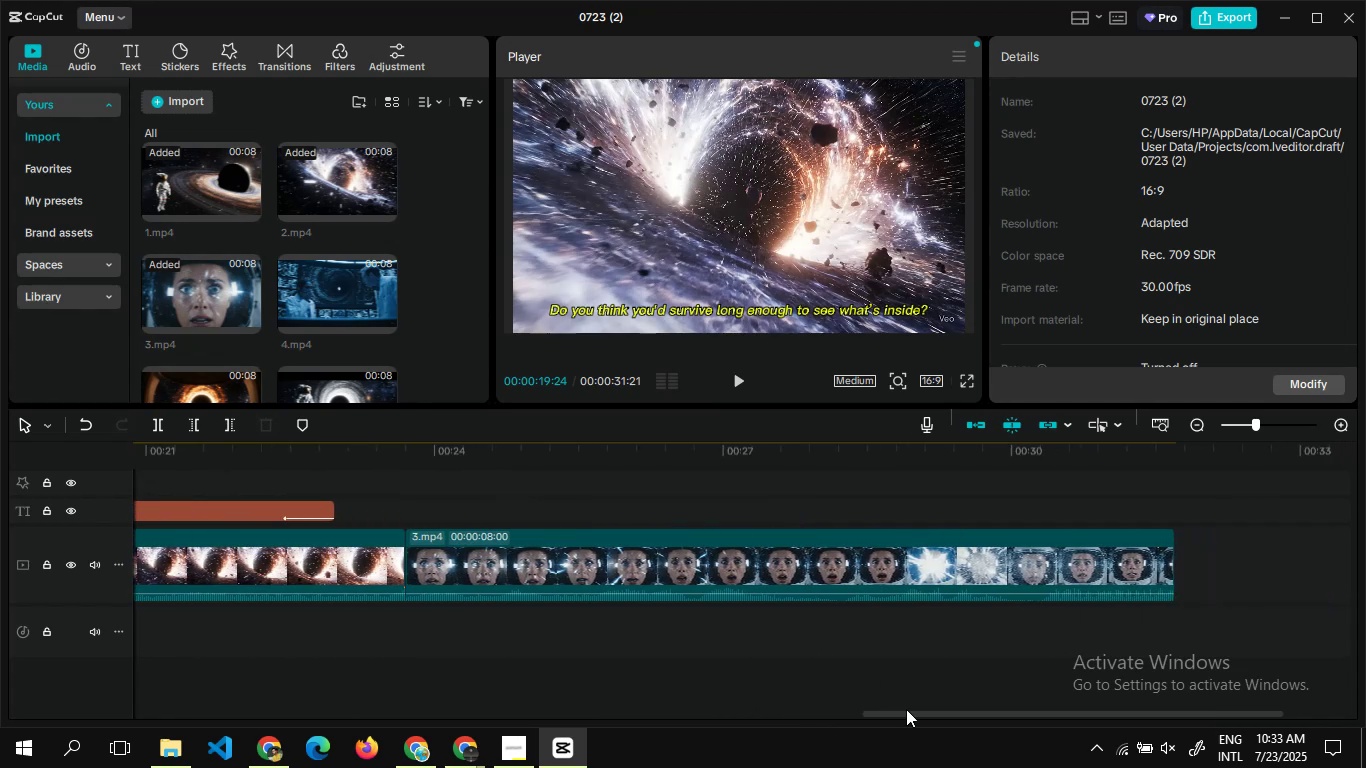 
wait(15.65)
 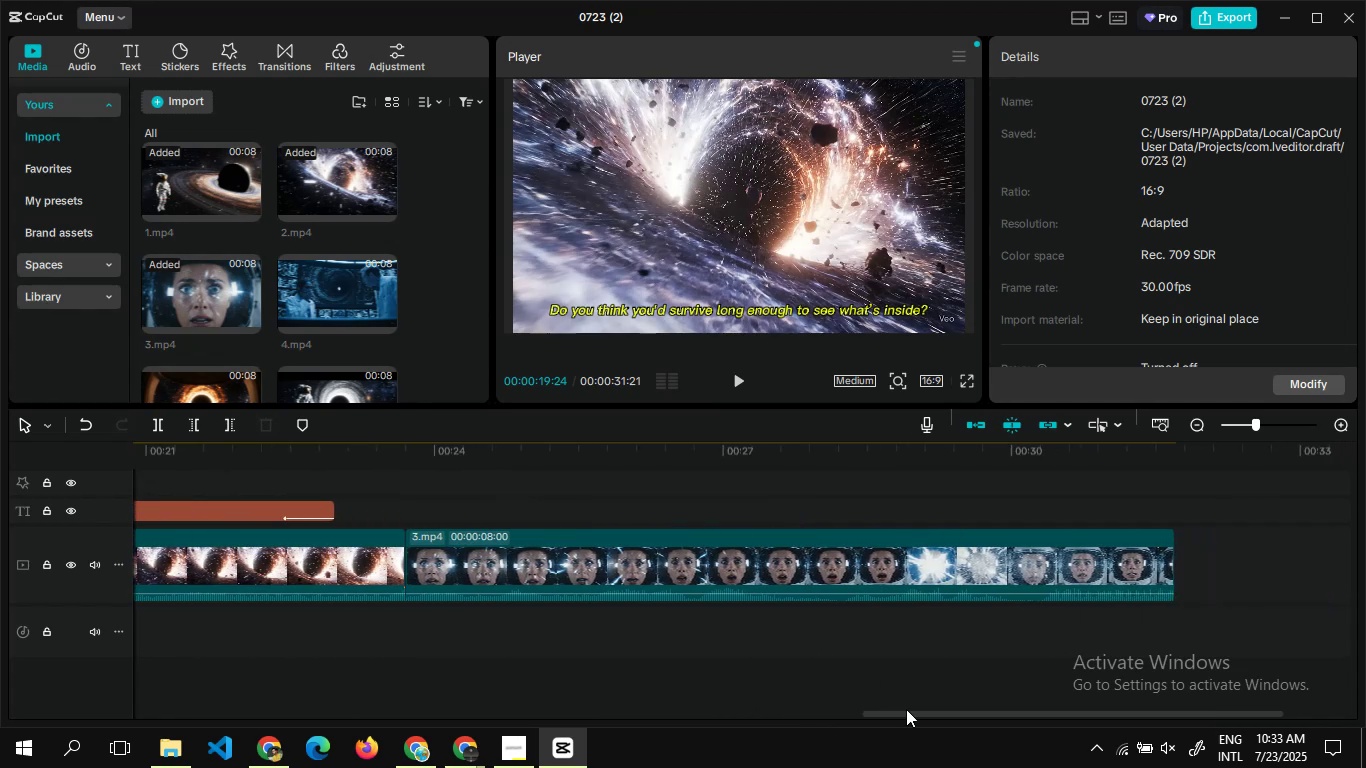 
double_click([559, 495])
 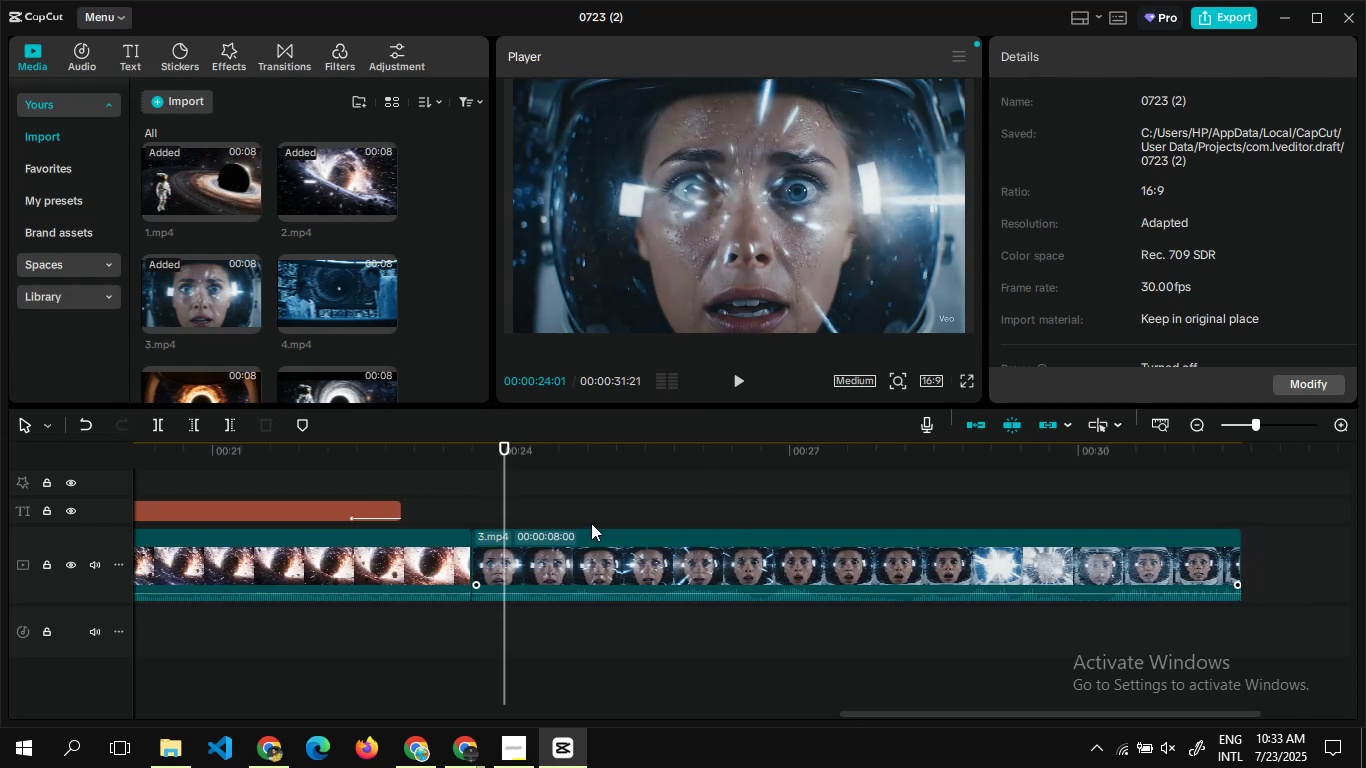 
wait(6.08)
 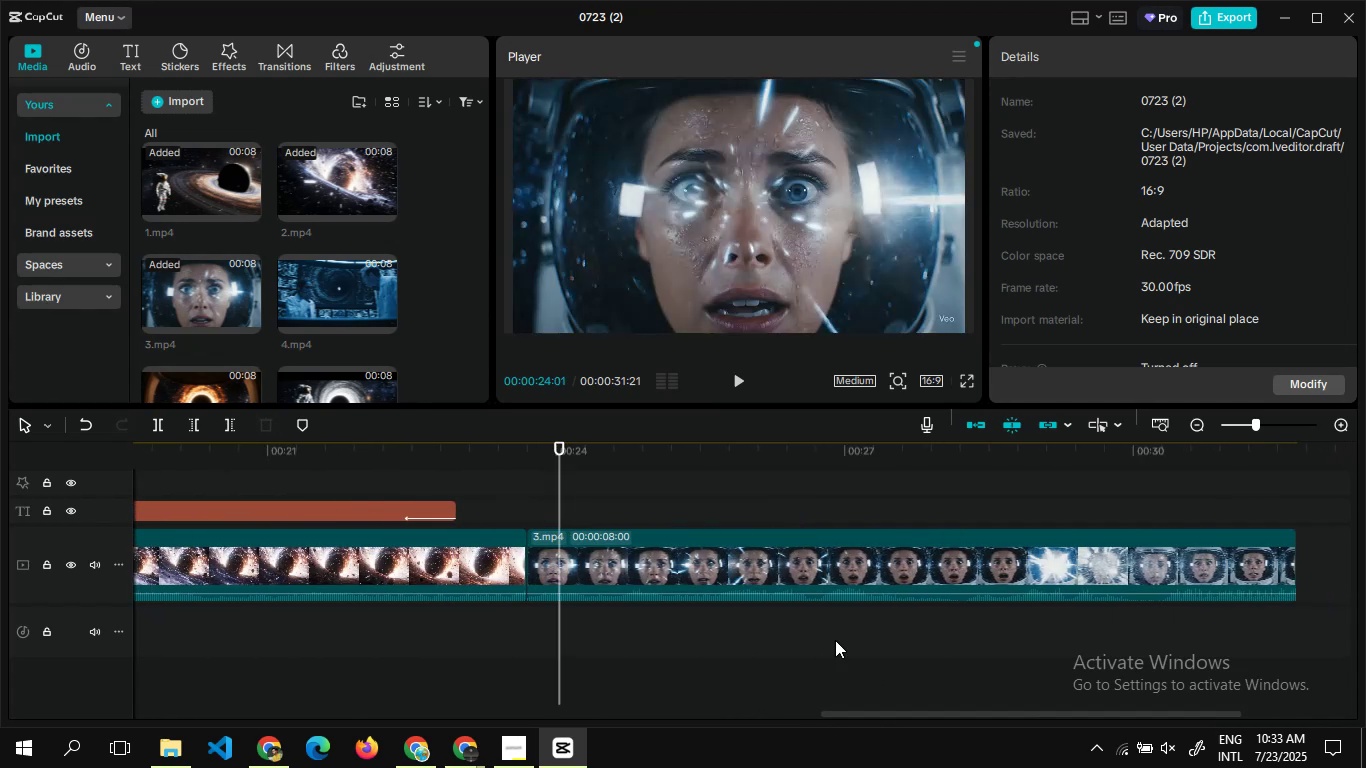 
double_click([511, 480])
 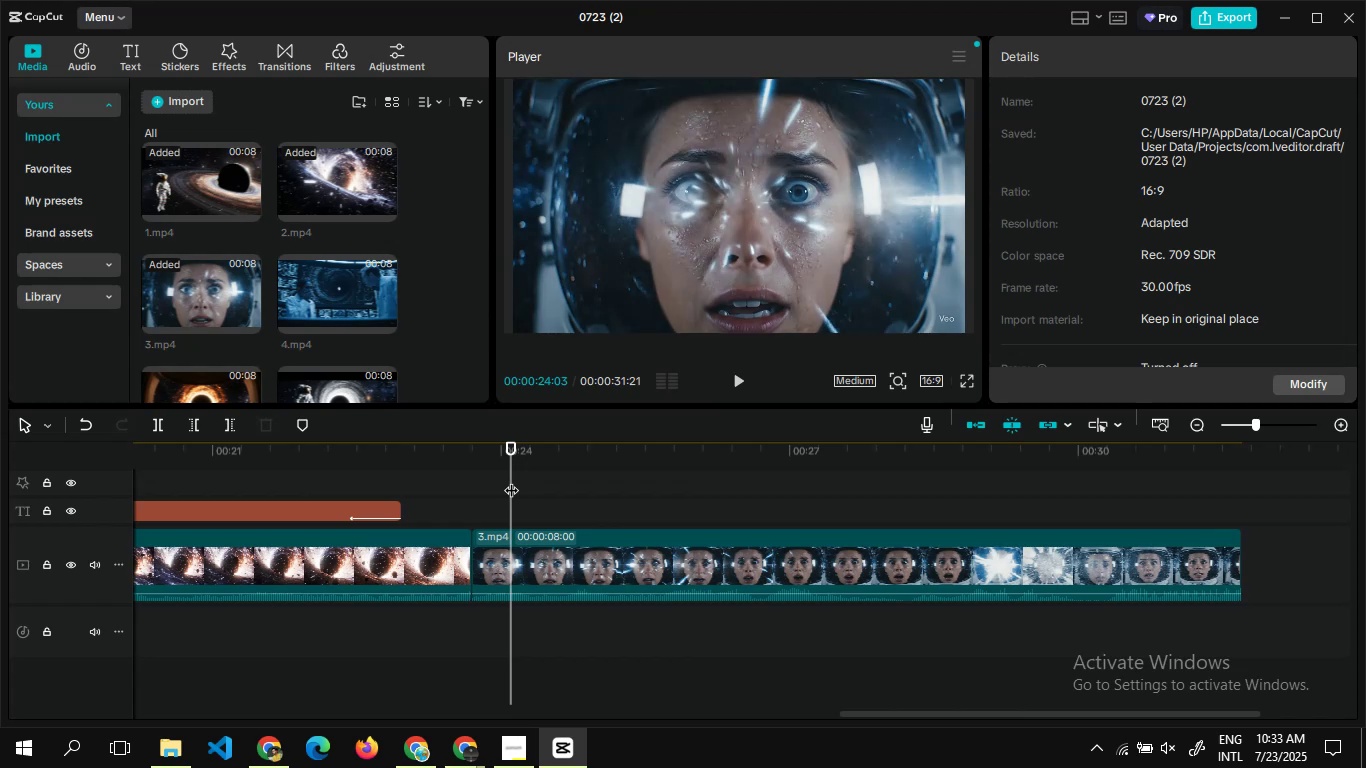 
wait(16.97)
 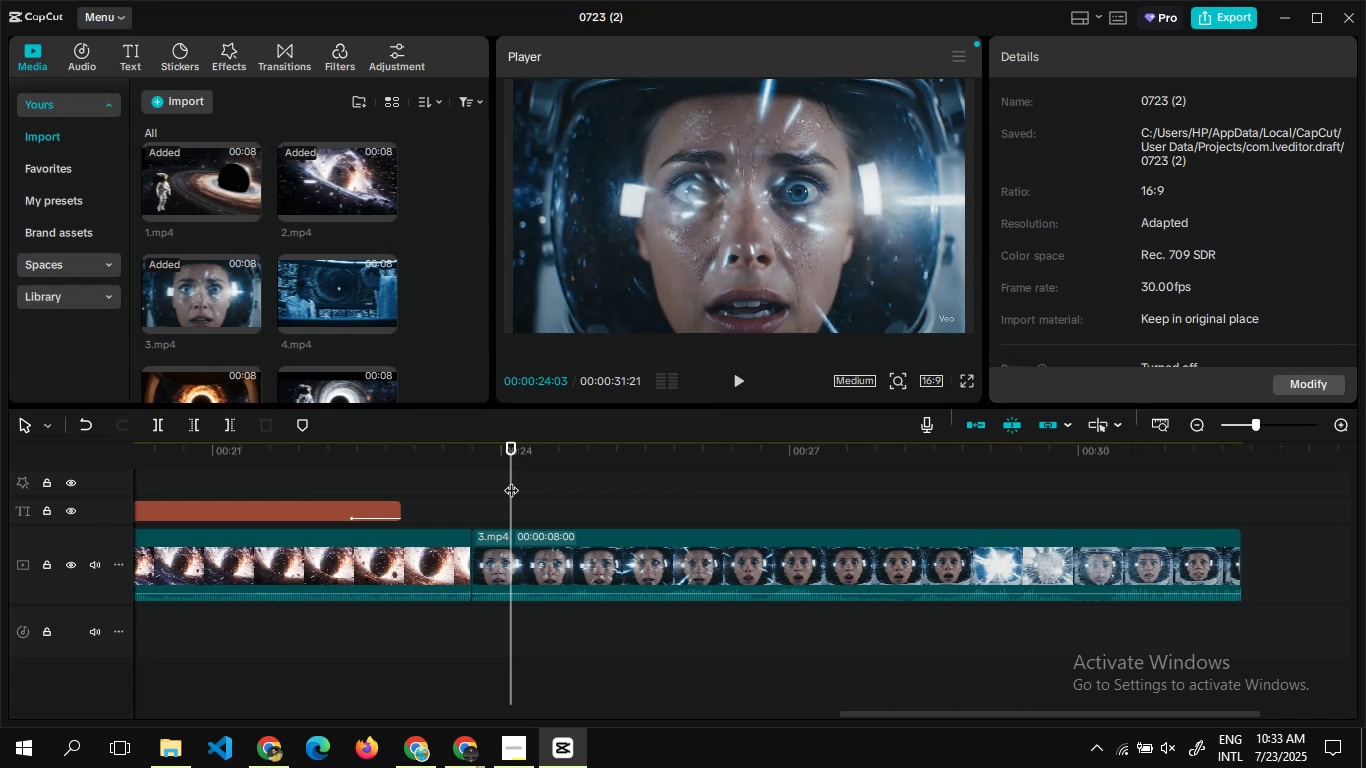 
double_click([514, 507])
 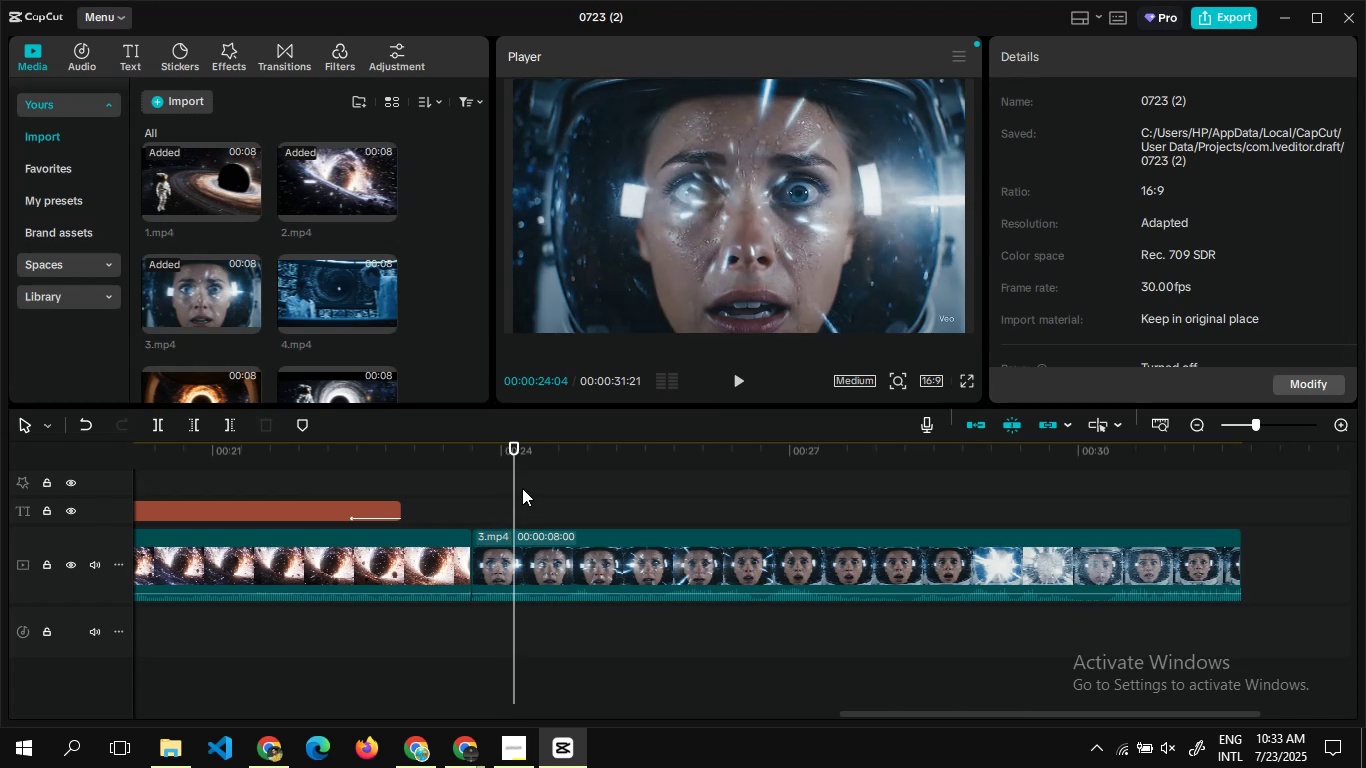 
double_click([522, 488])
 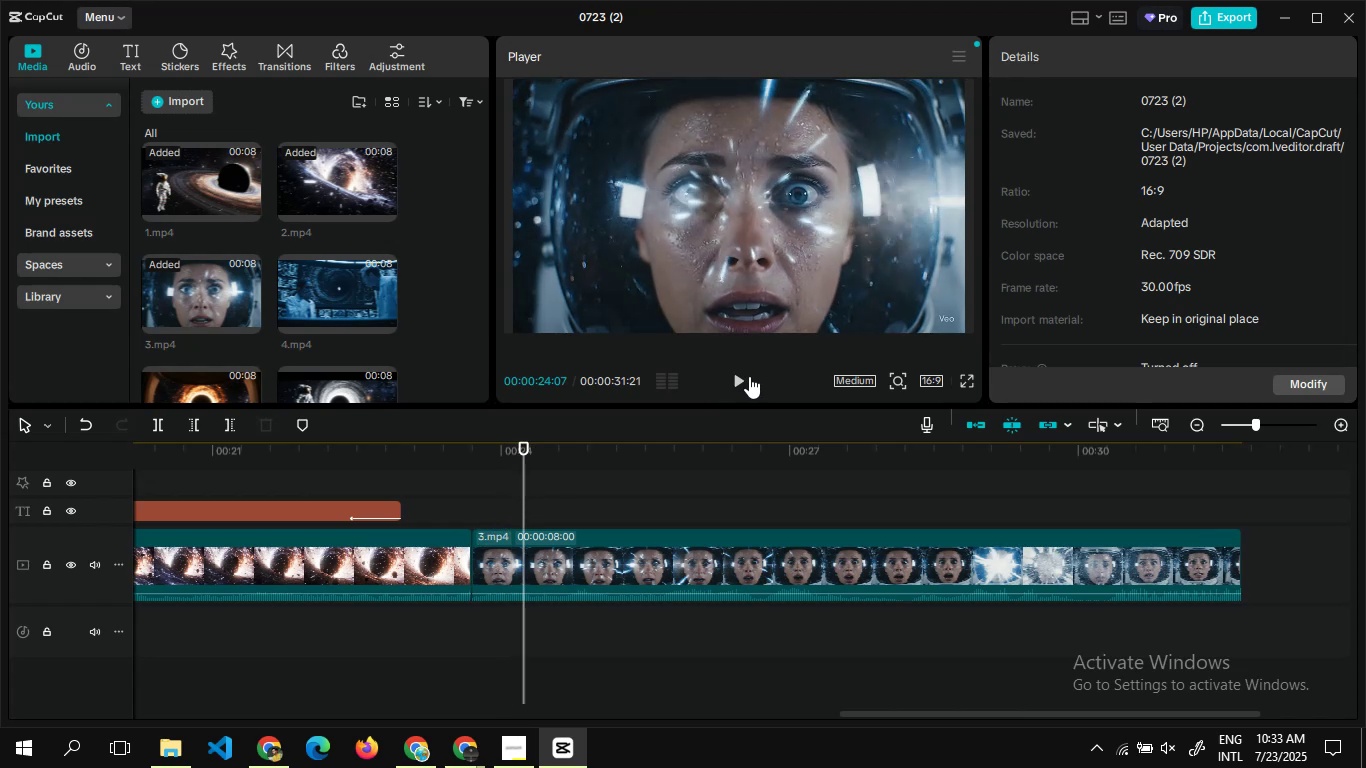 
left_click([749, 376])
 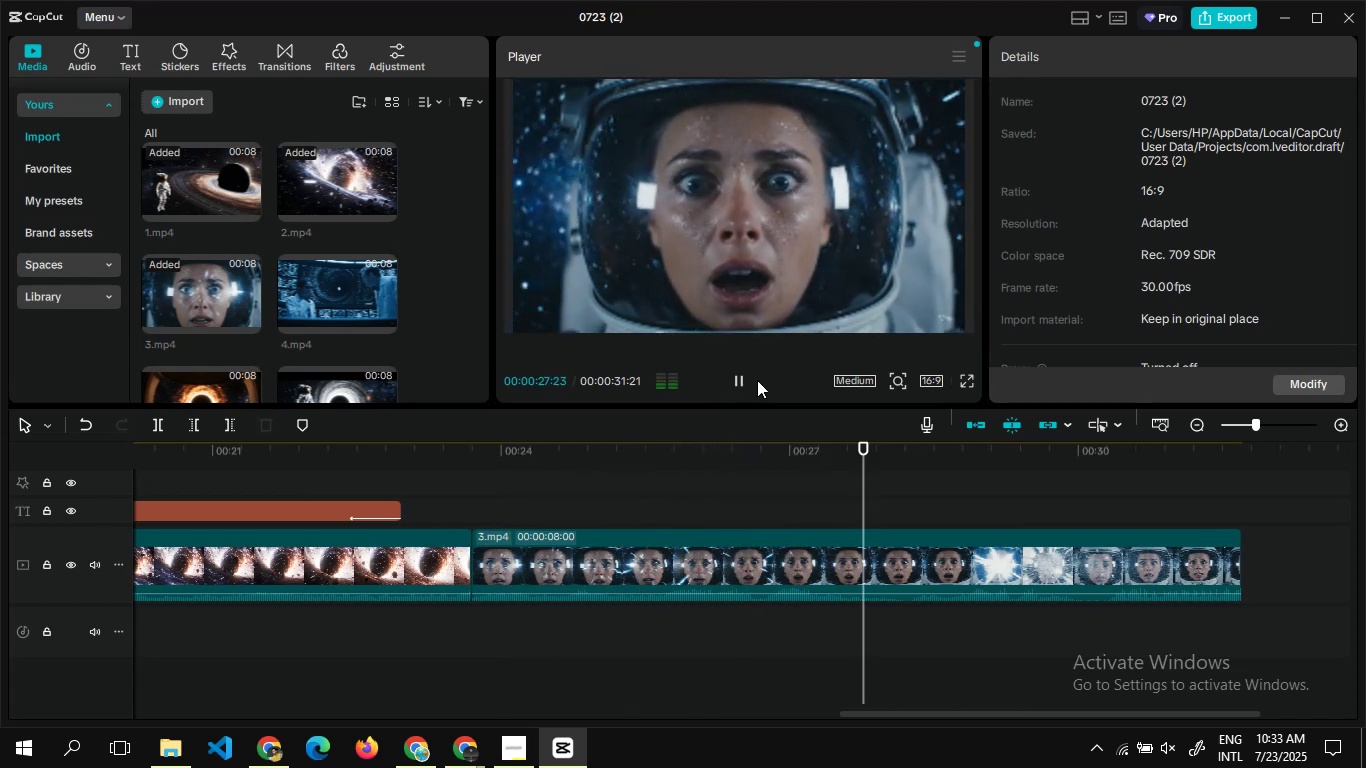 
wait(8.84)
 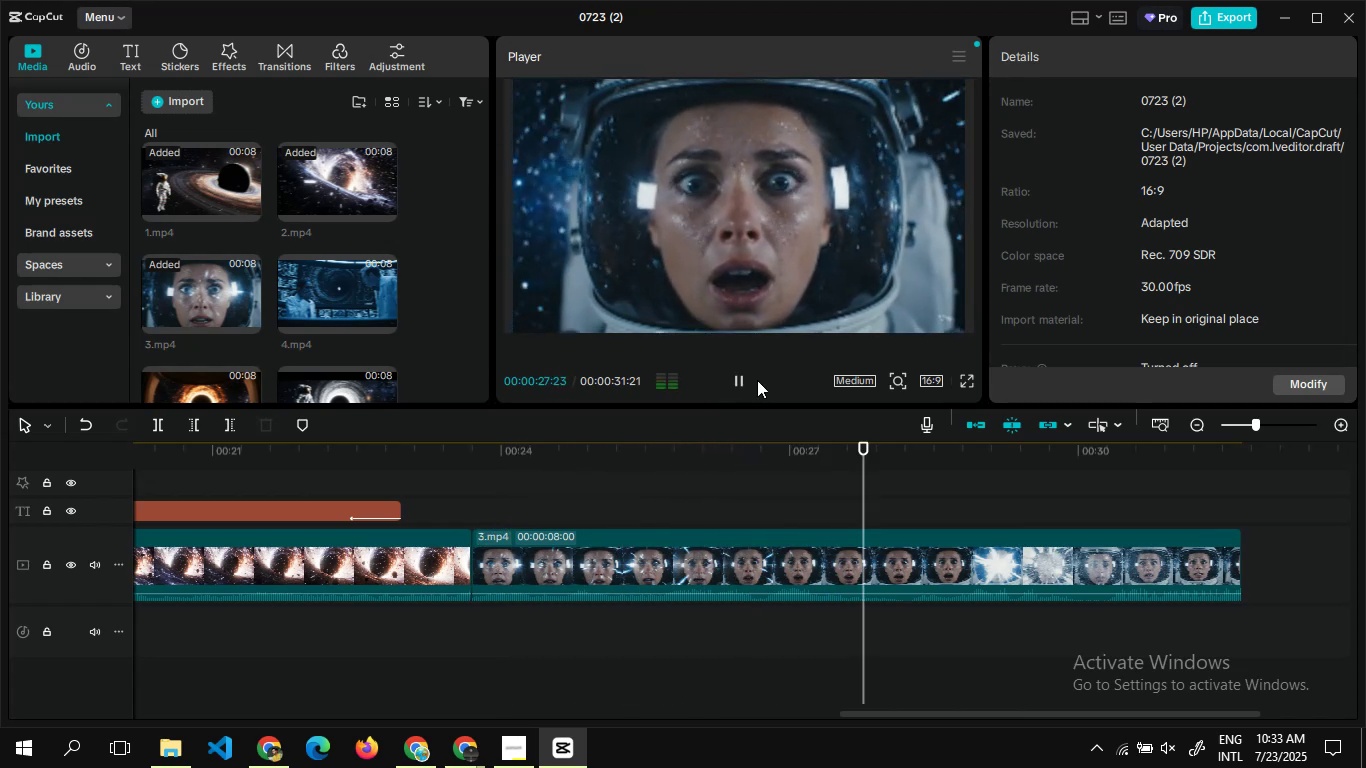 
left_click([392, 324])
 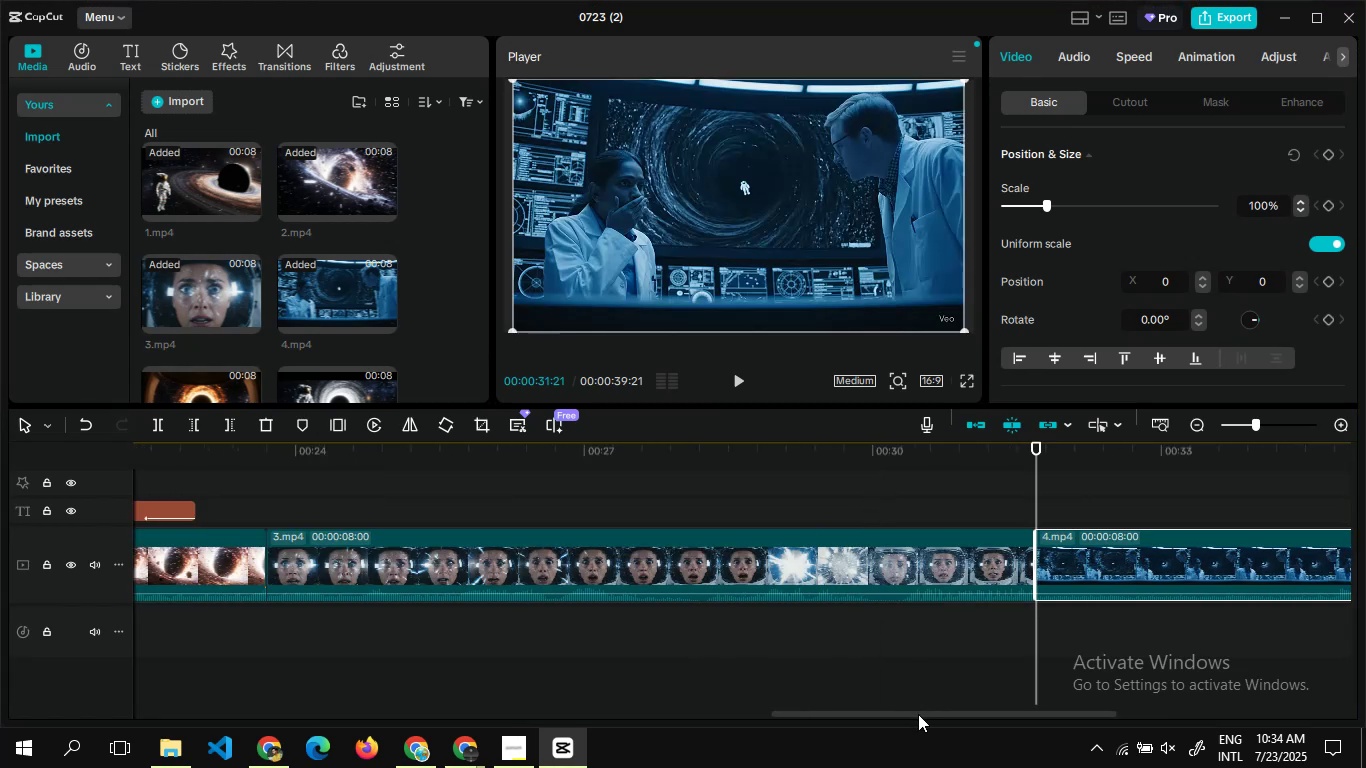 
wait(37.8)
 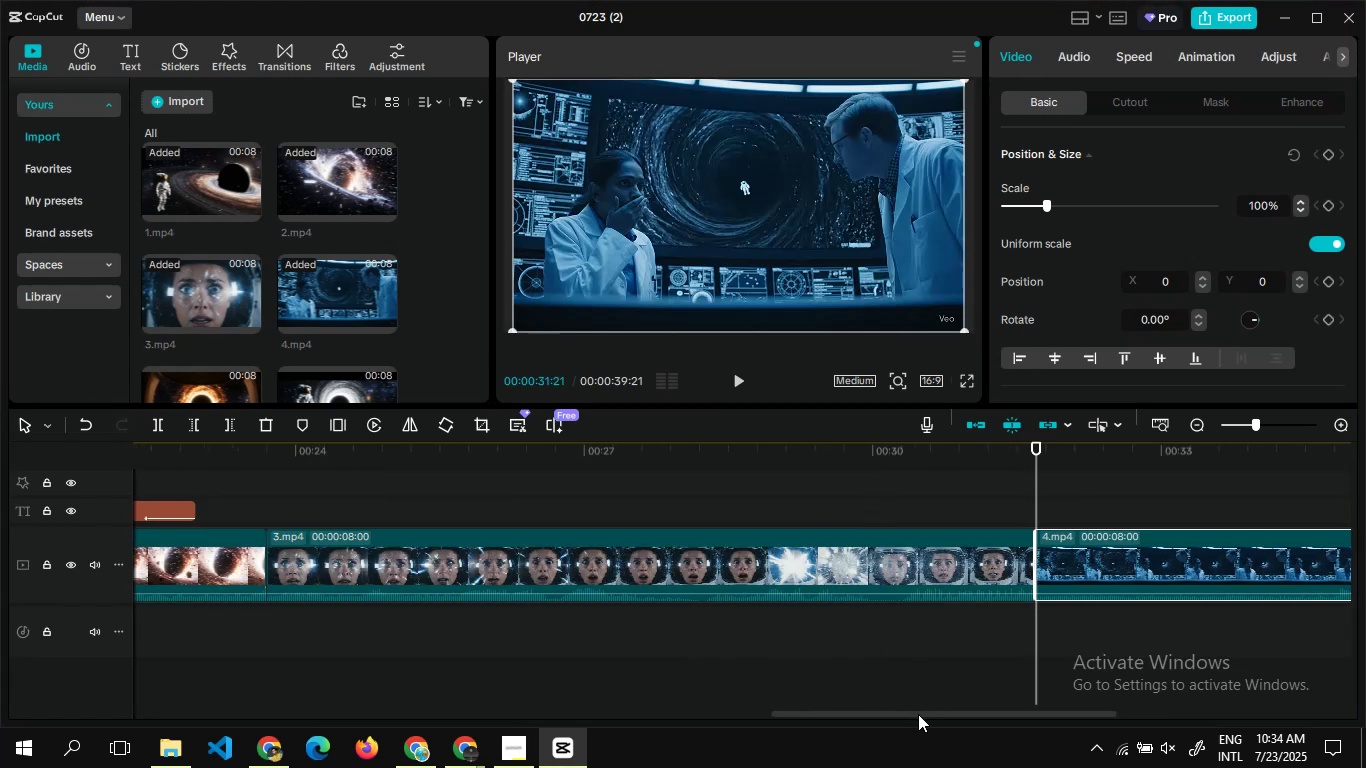 
double_click([268, 496])
 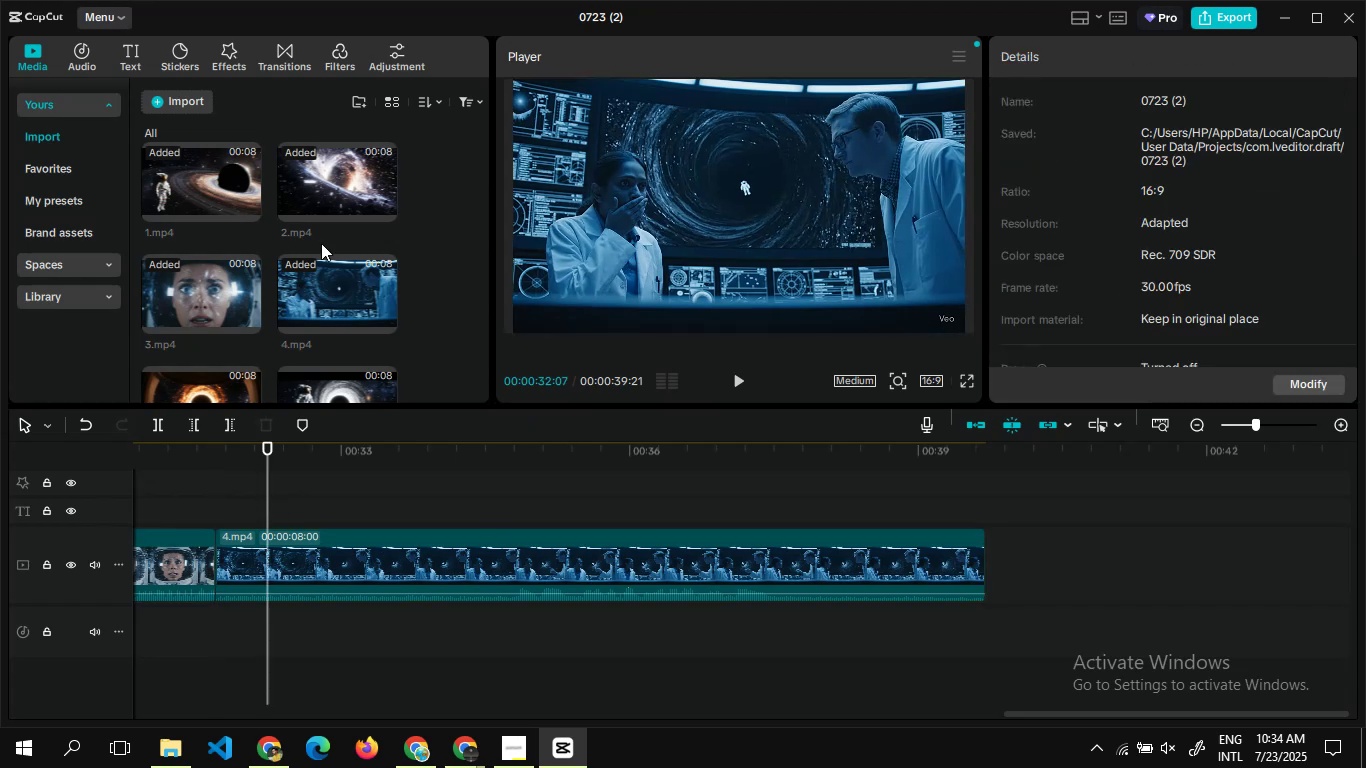 
wait(5.37)
 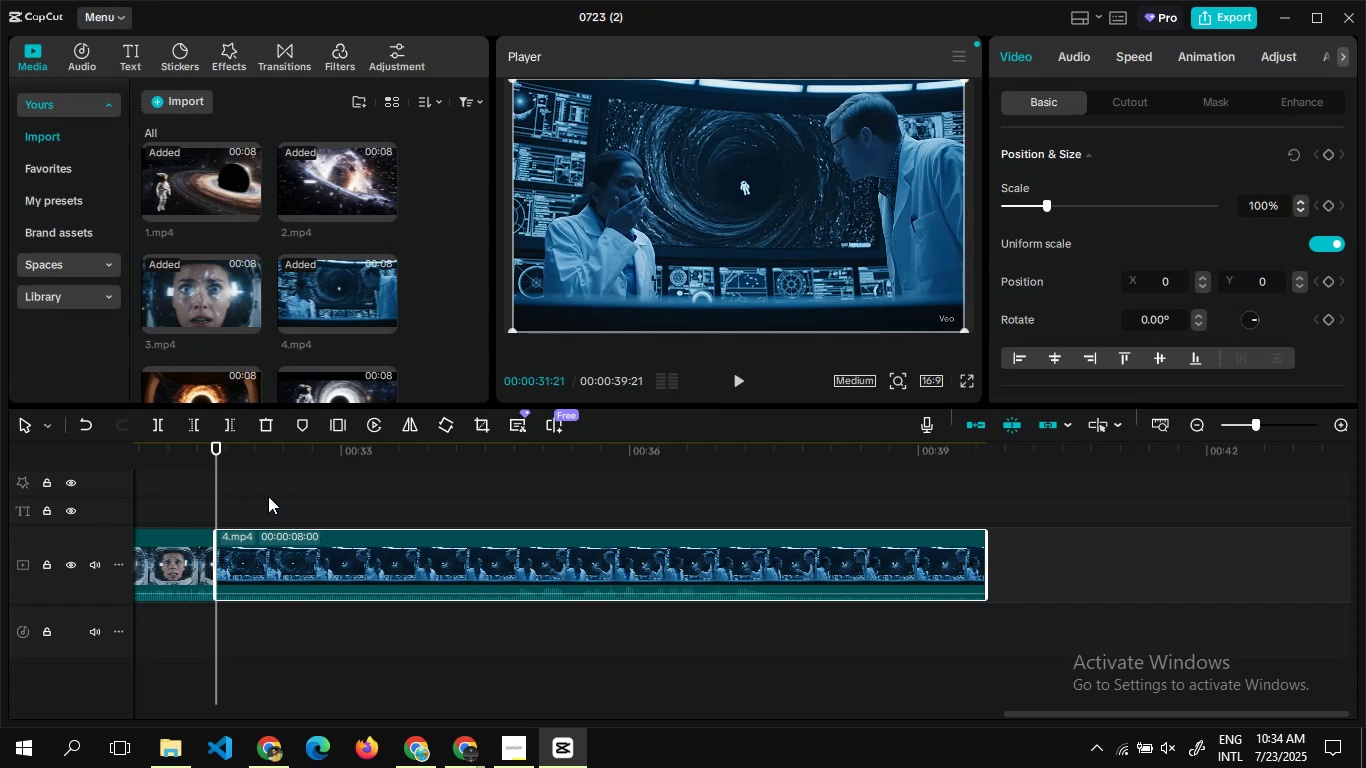 
left_click([124, 60])
 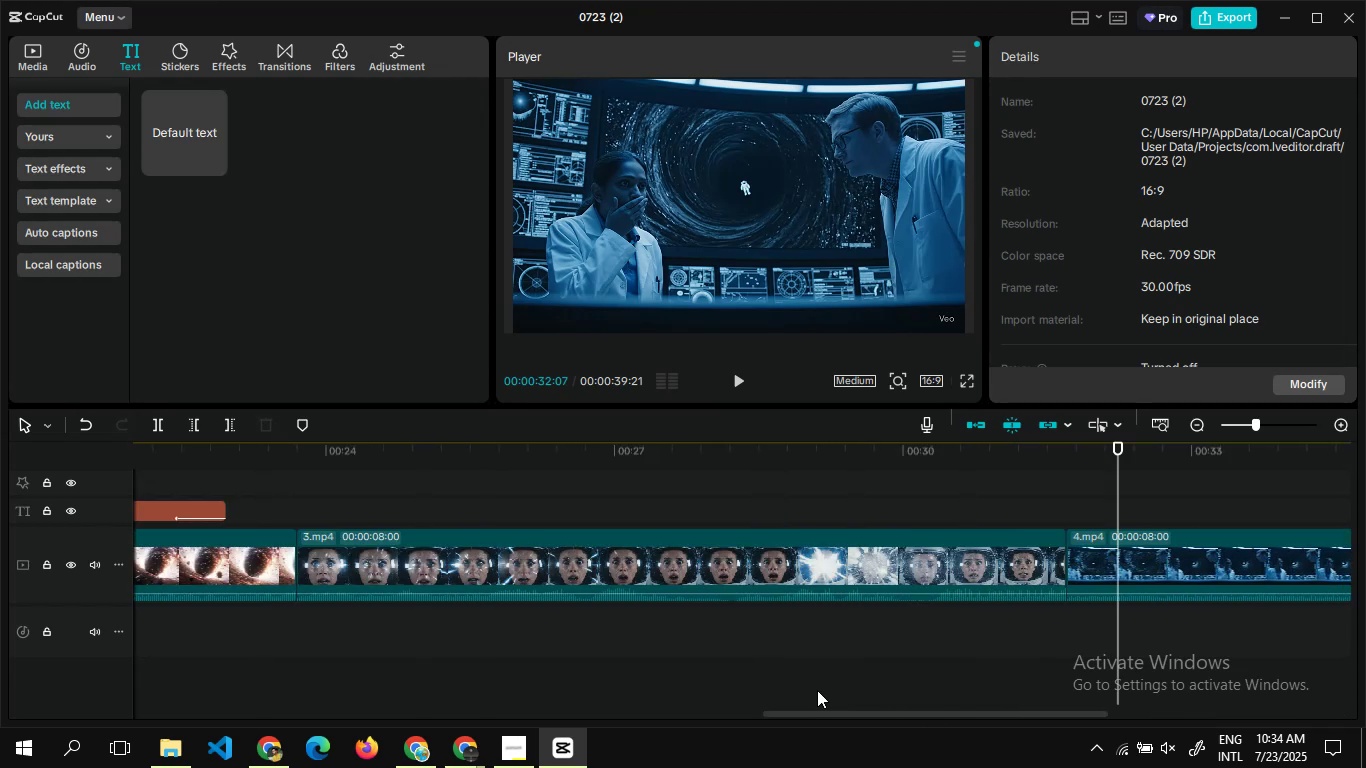 
wait(7.49)
 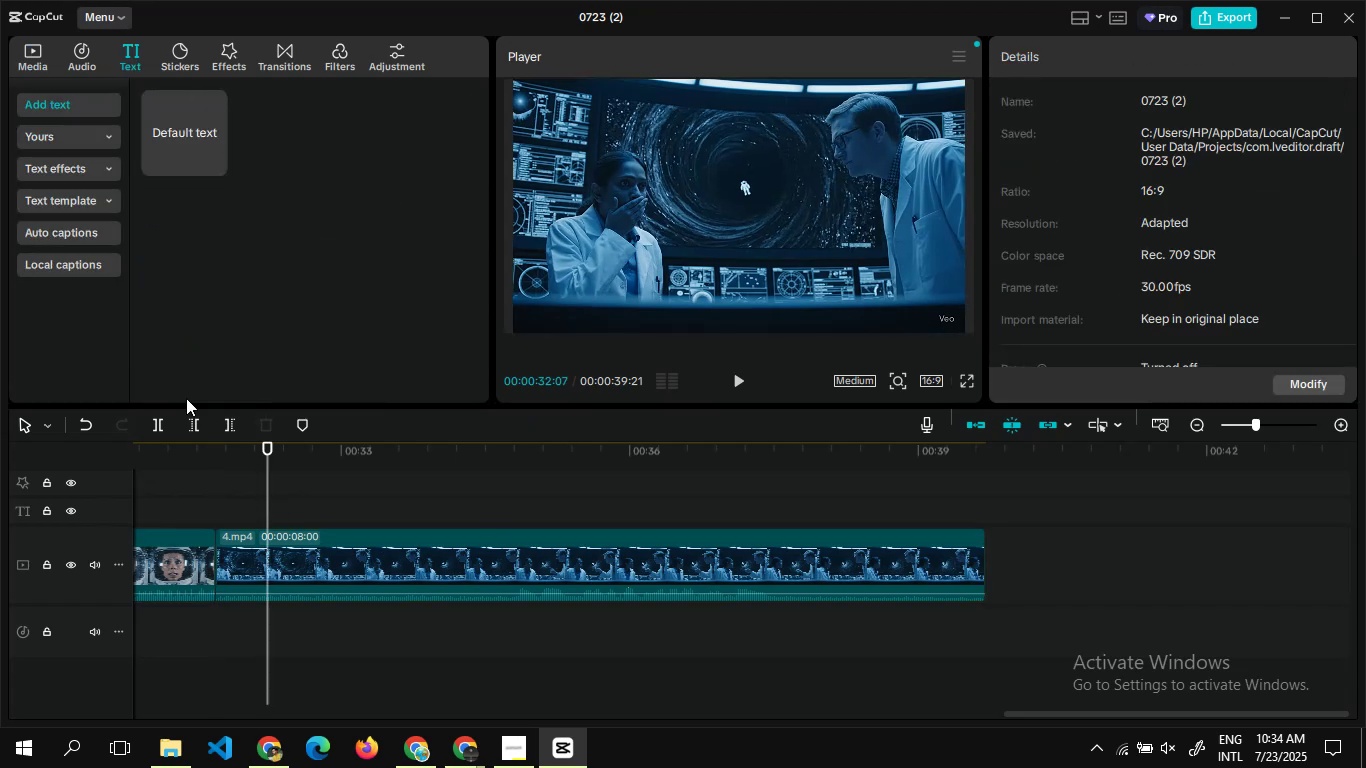 
left_click([198, 511])
 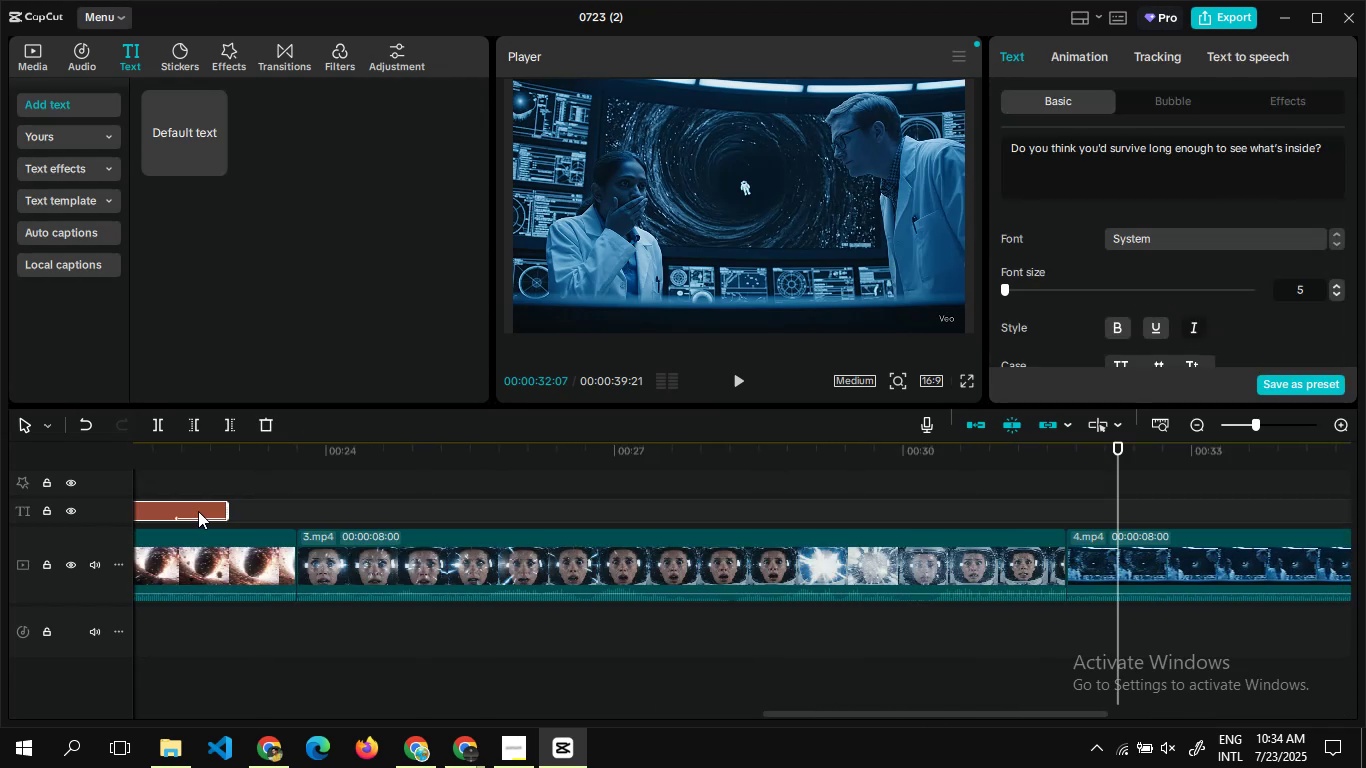 
right_click([198, 511])
 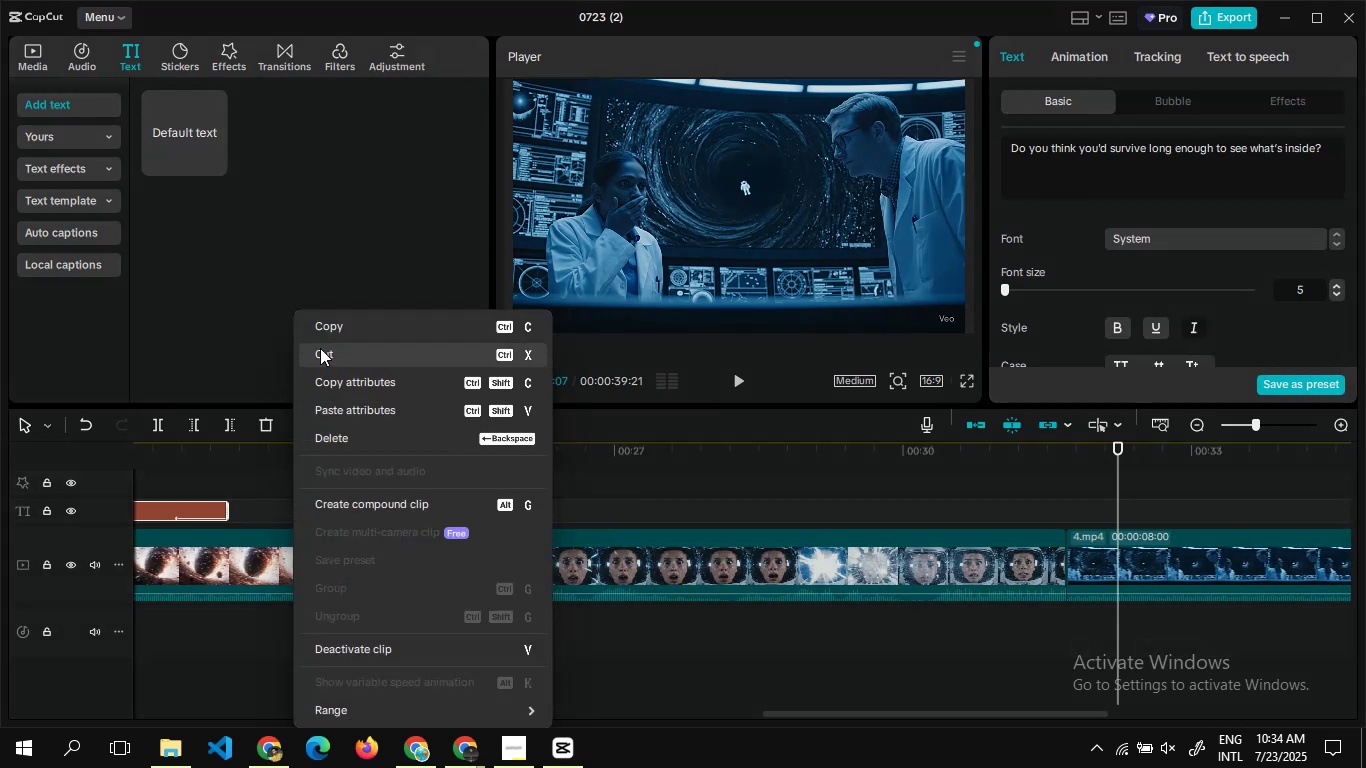 
left_click([365, 332])
 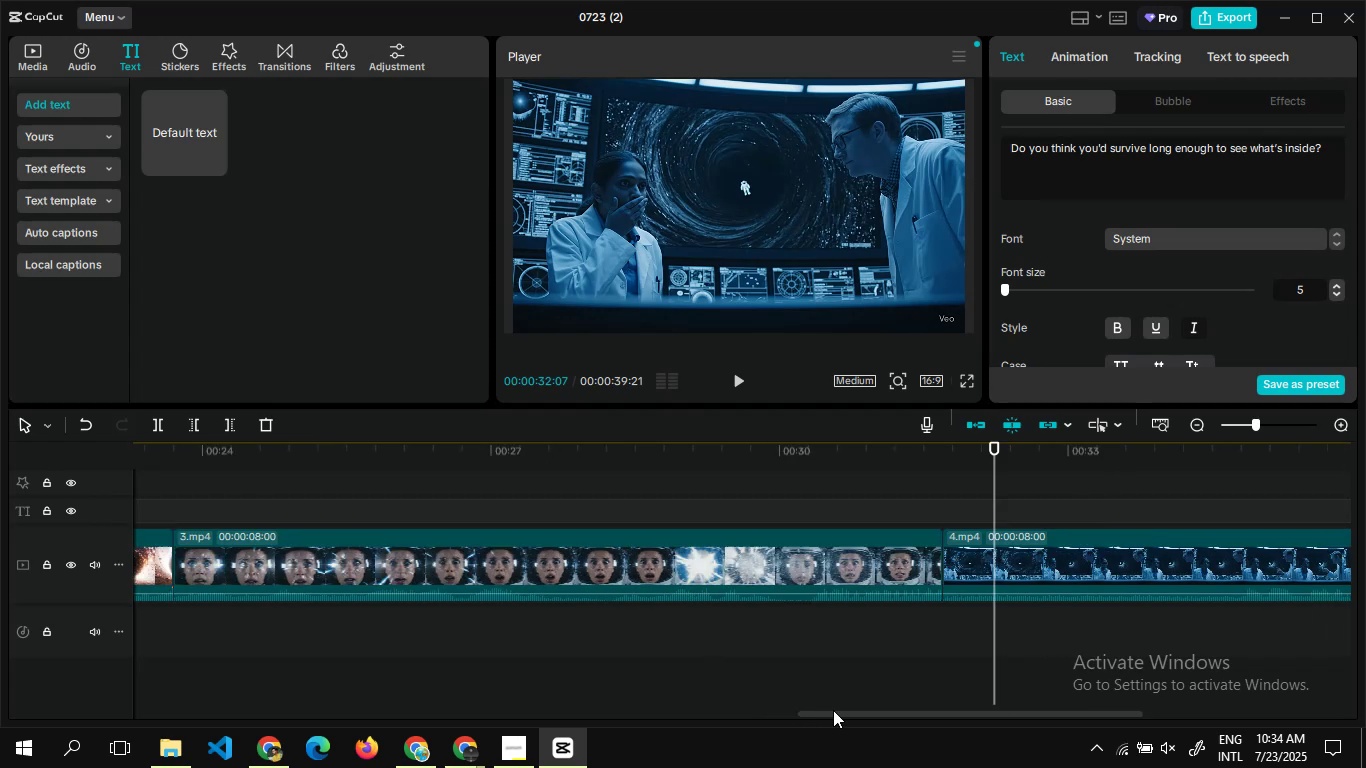 
wait(5.72)
 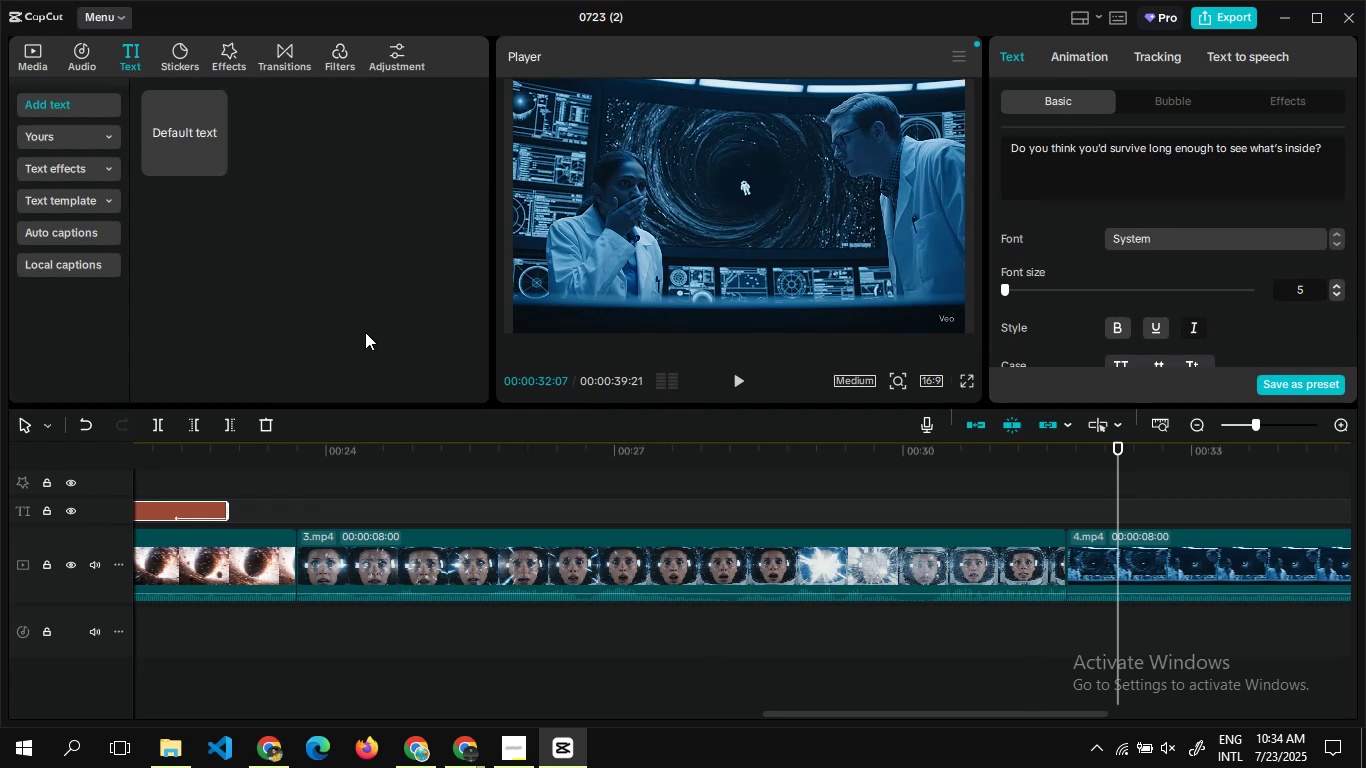 
key(Control+V)
 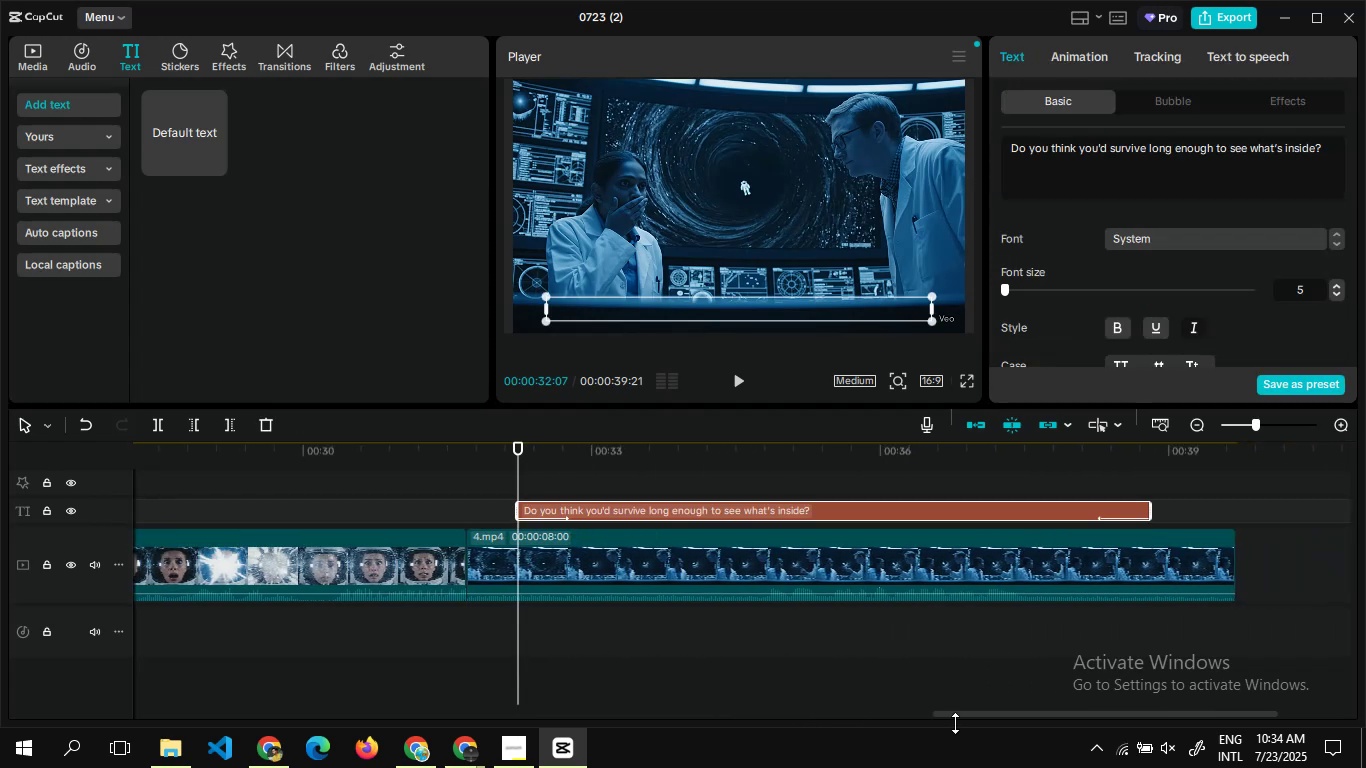 
wait(8.98)
 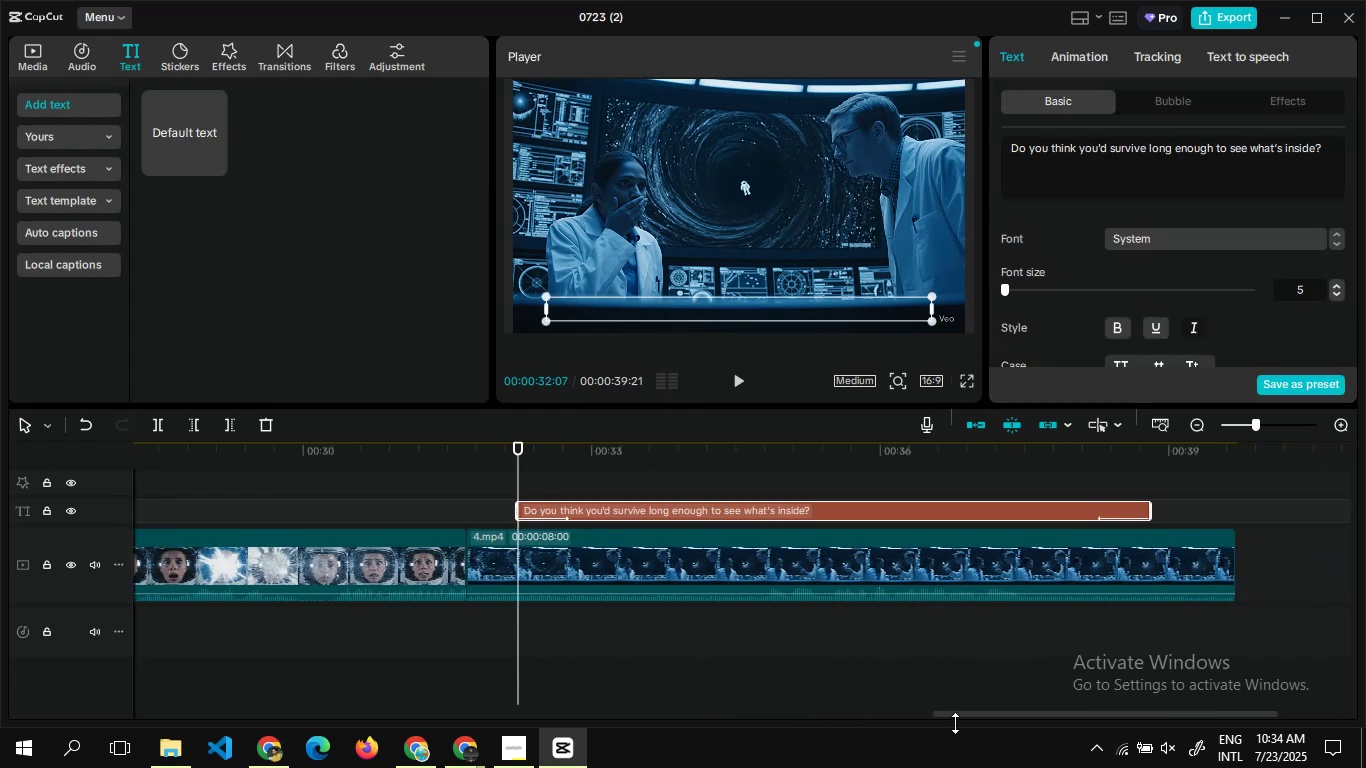 
double_click([554, 478])
 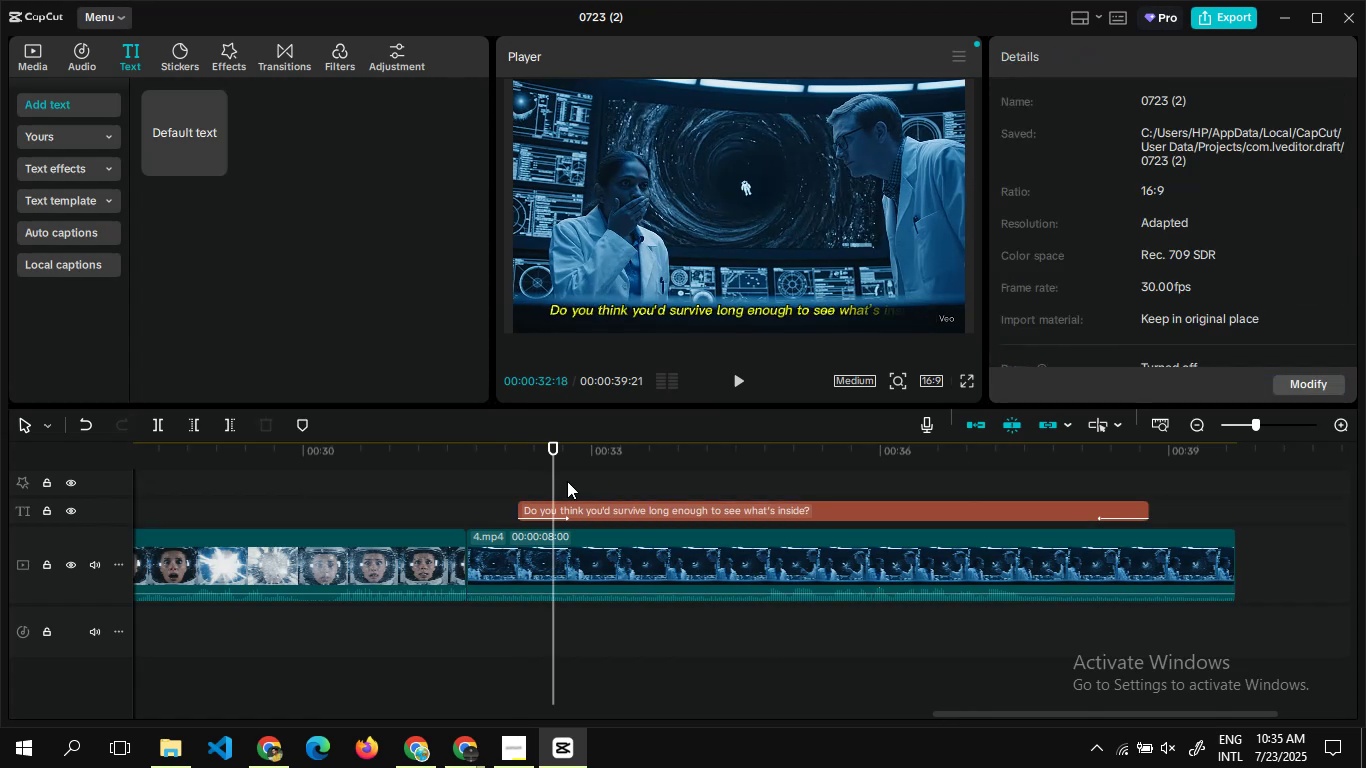 
double_click([567, 482])
 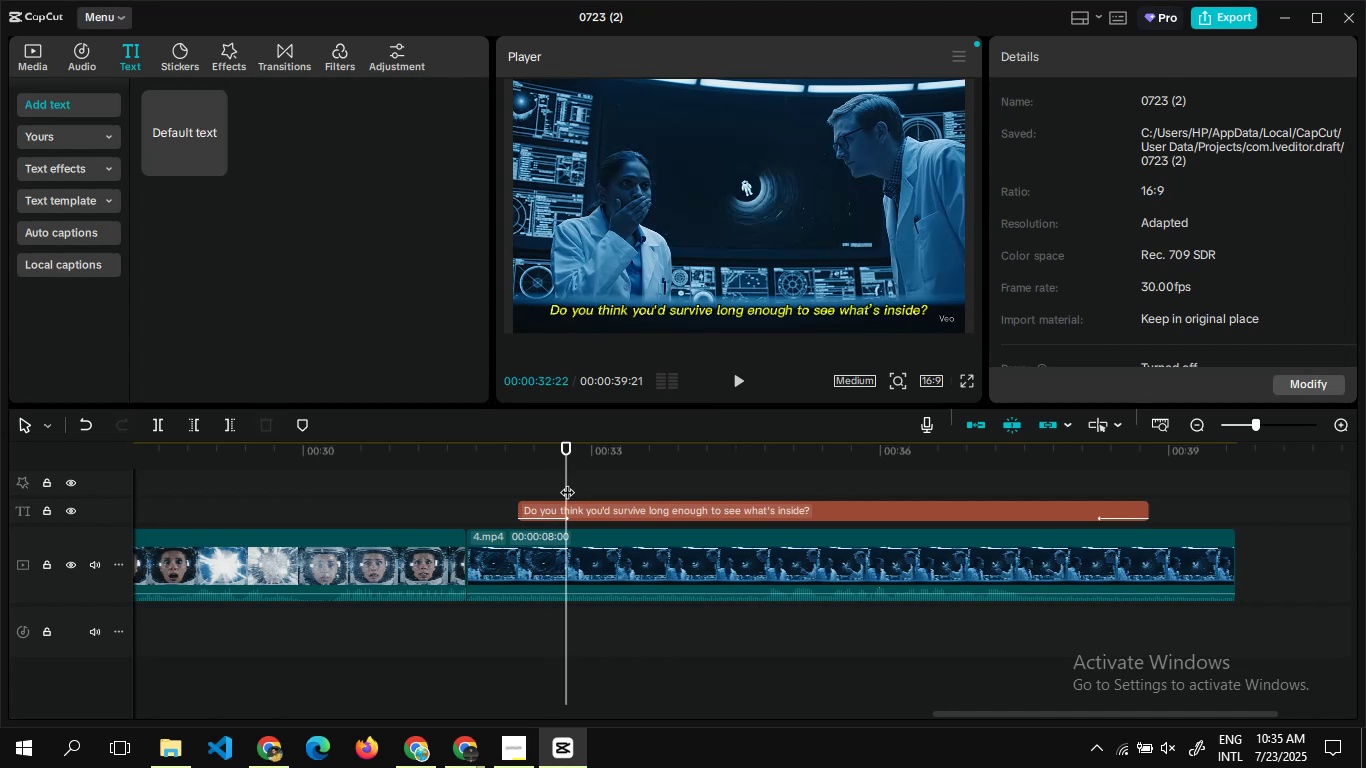 
wait(7.97)
 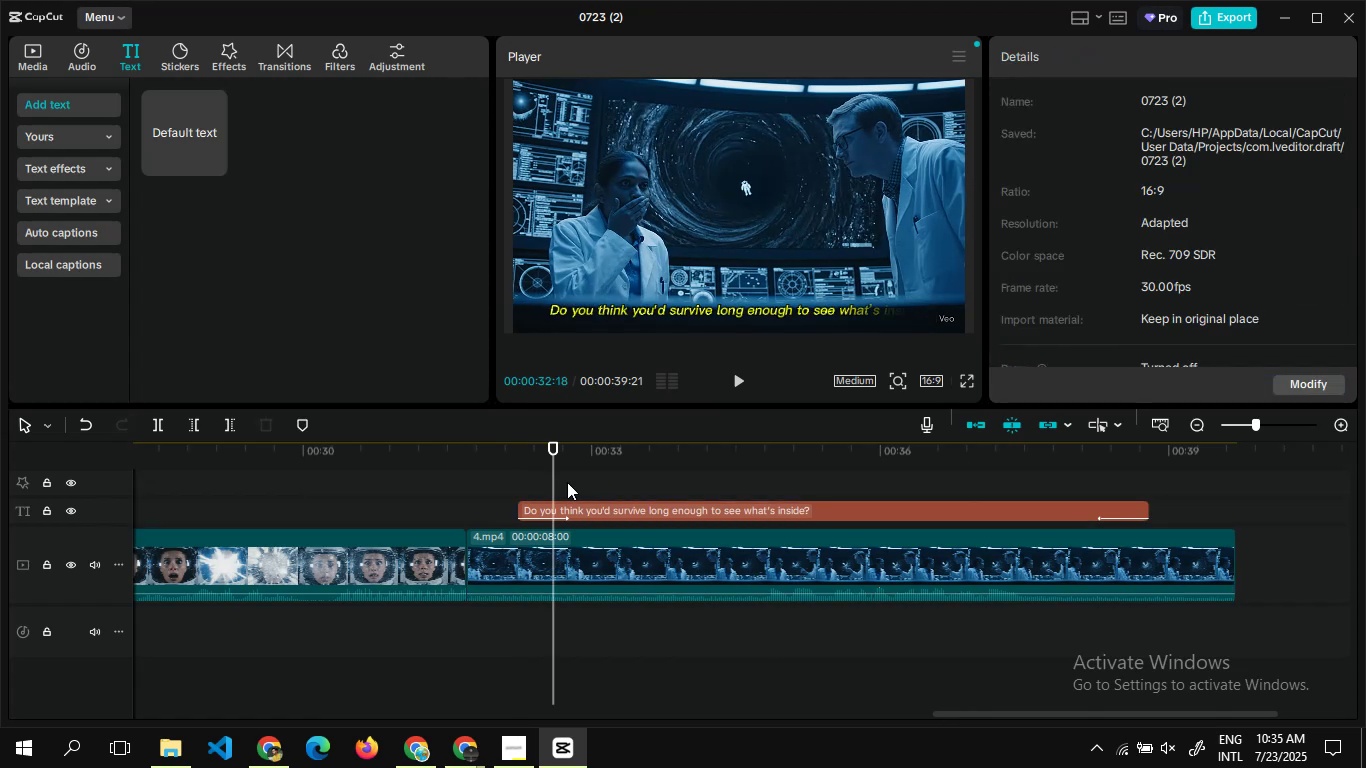 
left_click([410, 747])
 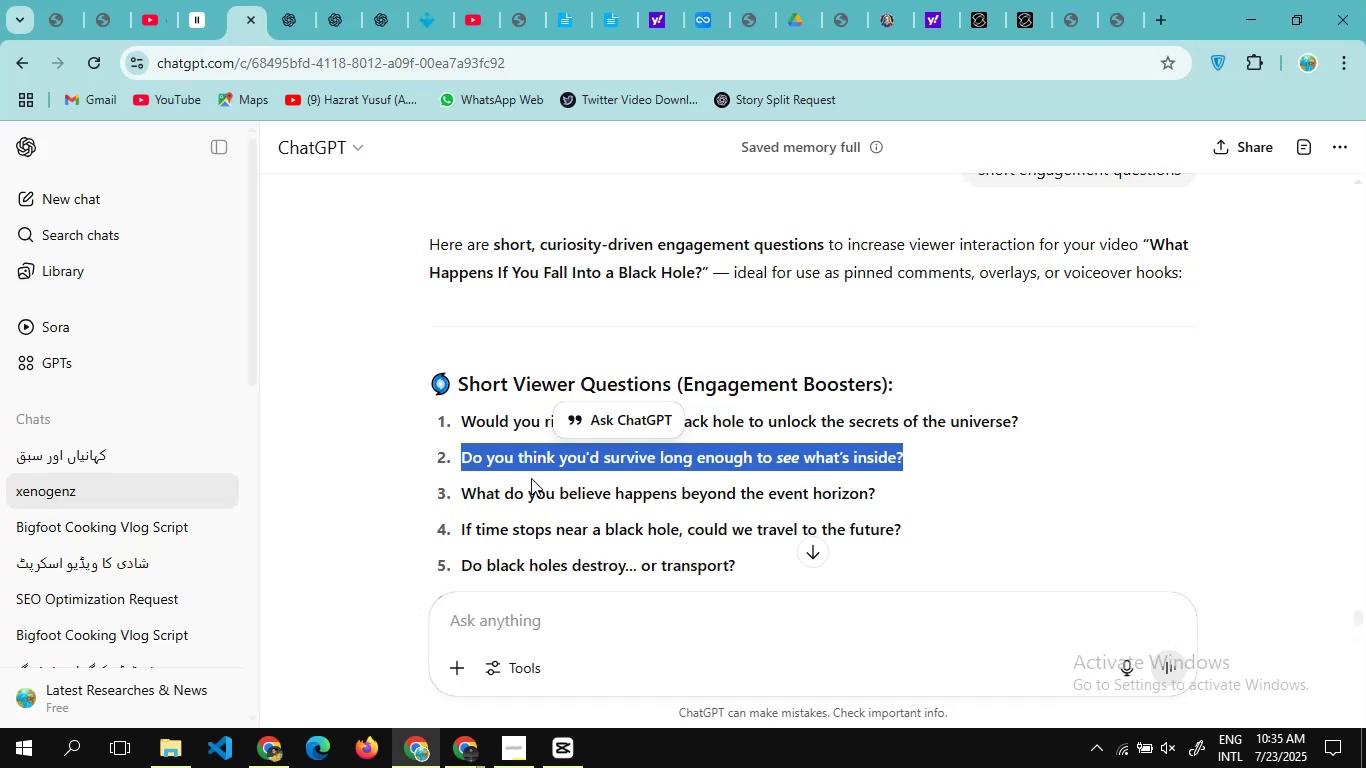 
scroll: coordinate [531, 478], scroll_direction: down, amount: 1.0
 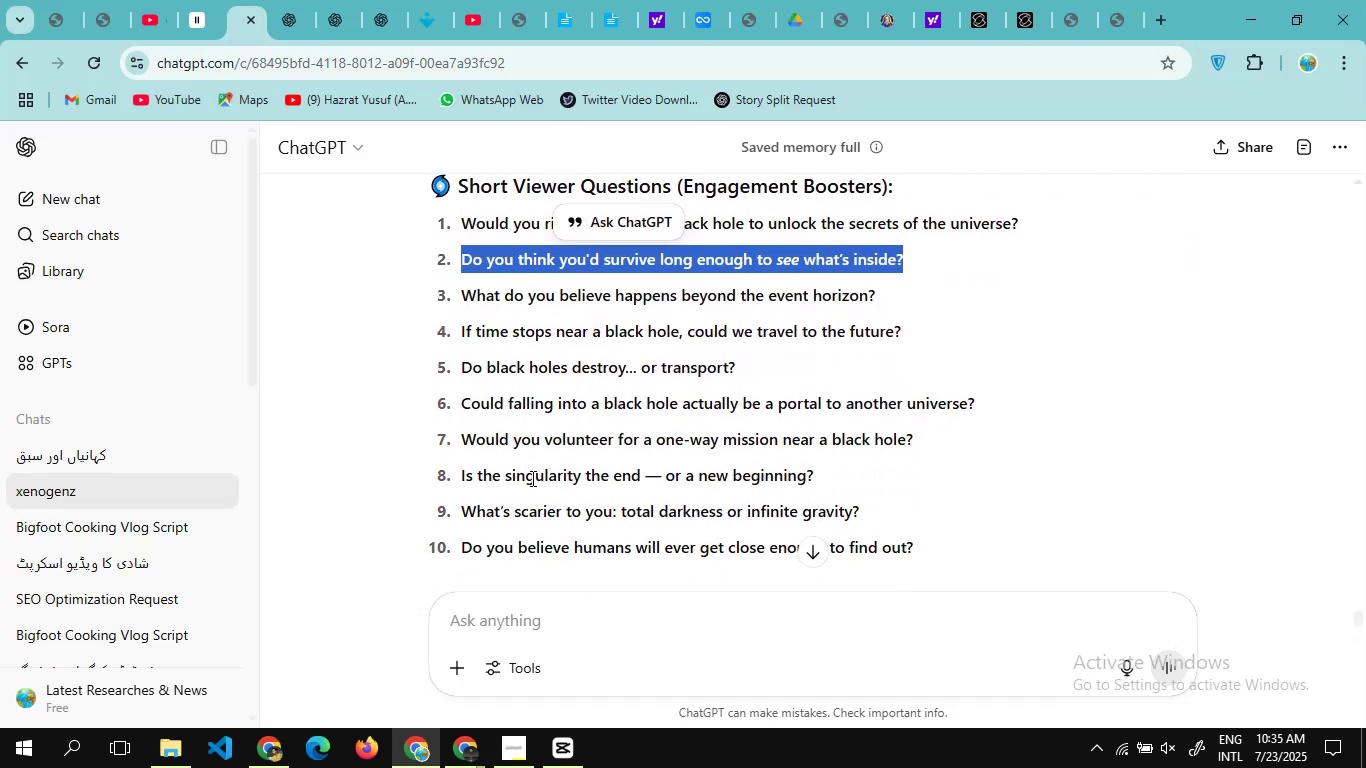 
scroll: coordinate [531, 478], scroll_direction: none, amount: 0.0
 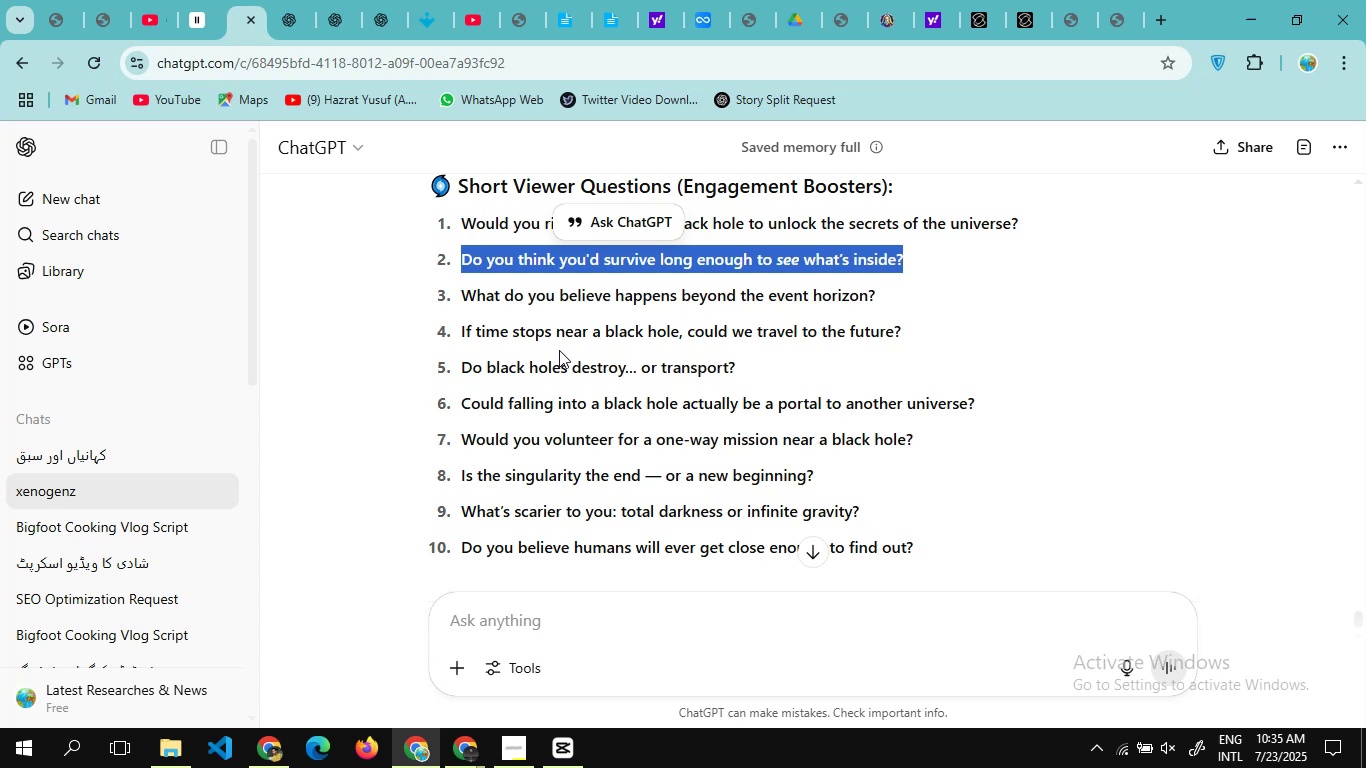 
wait(11.05)
 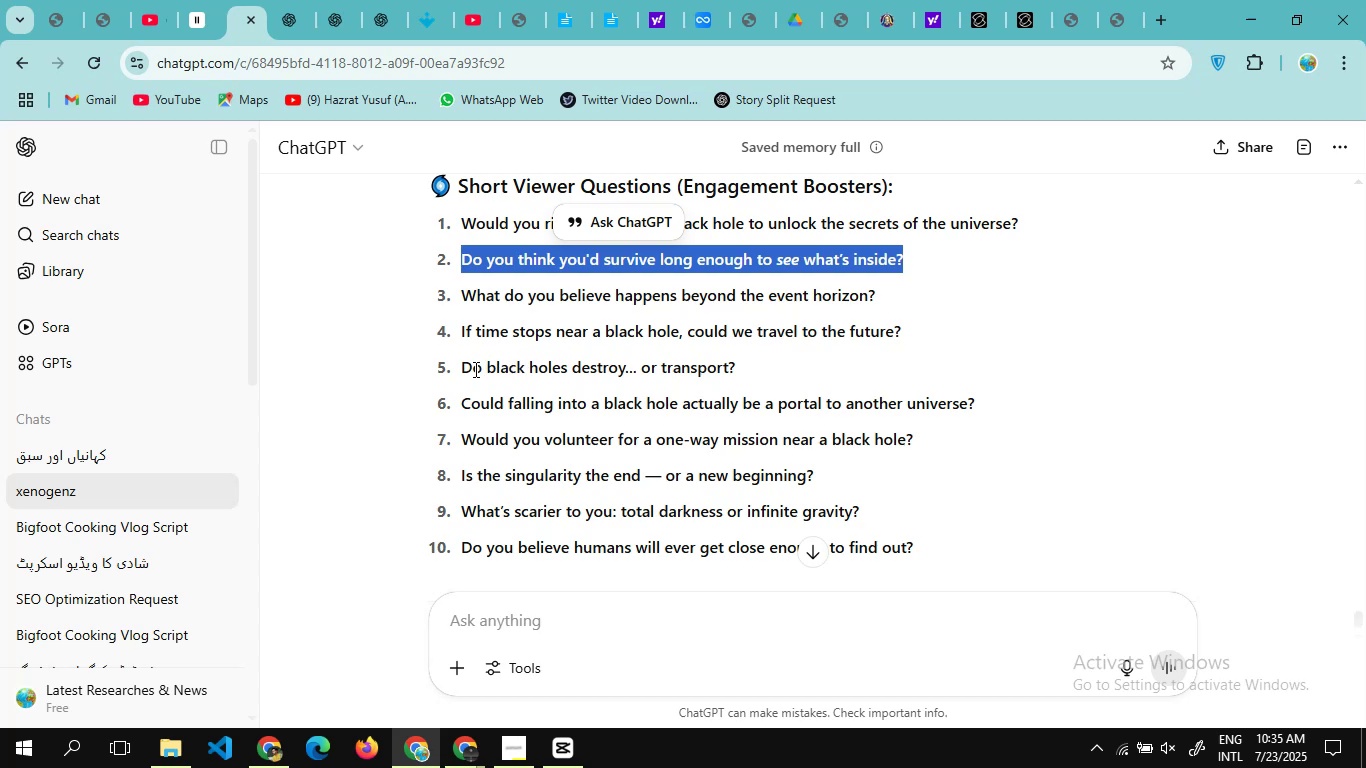 
key(Control+C)
 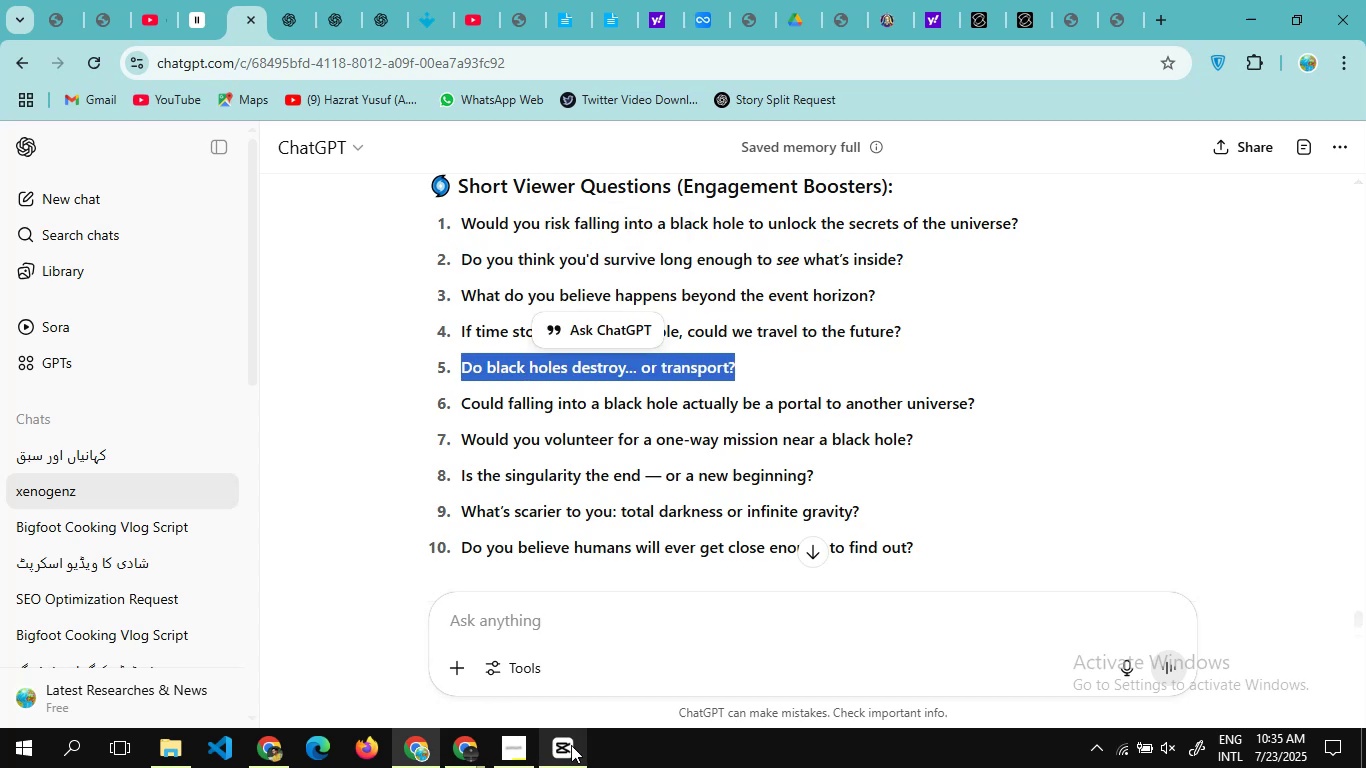 
left_click([571, 745])
 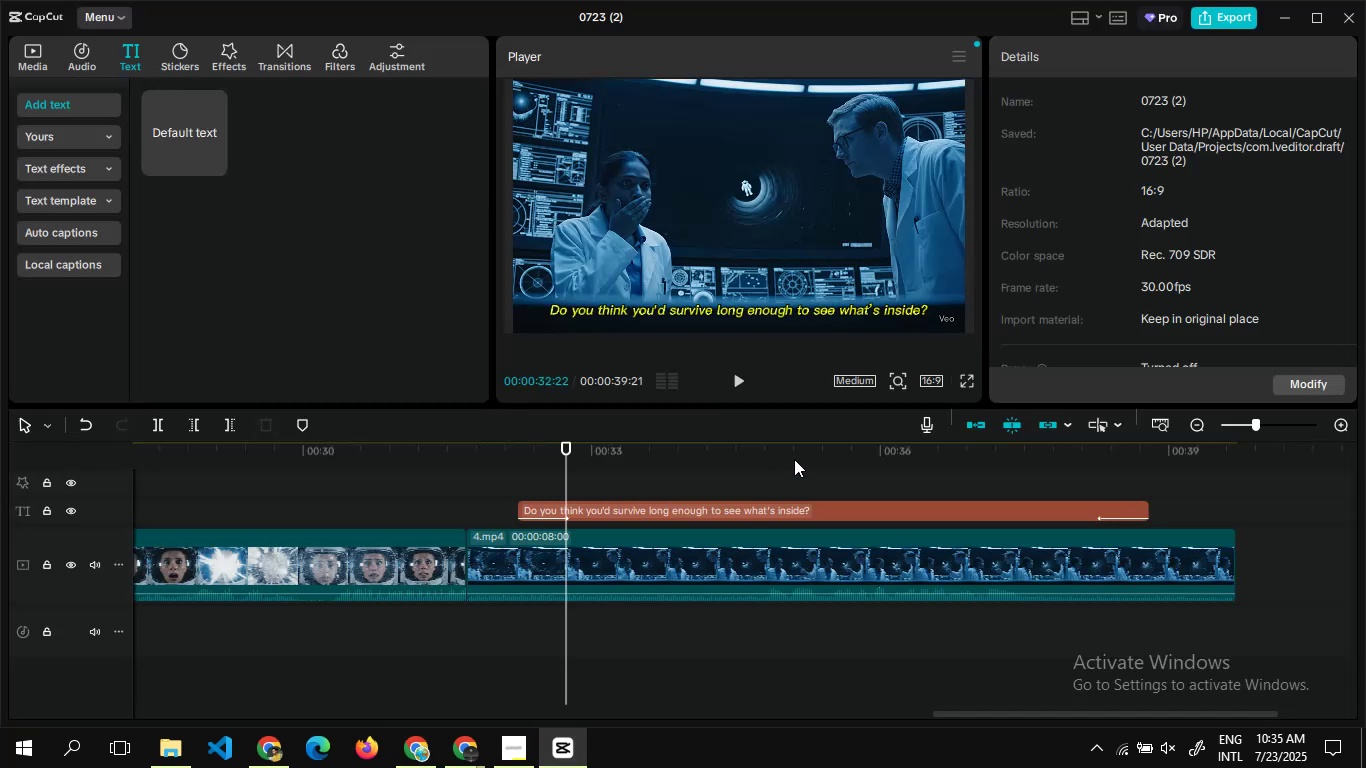 
left_click([771, 509])
 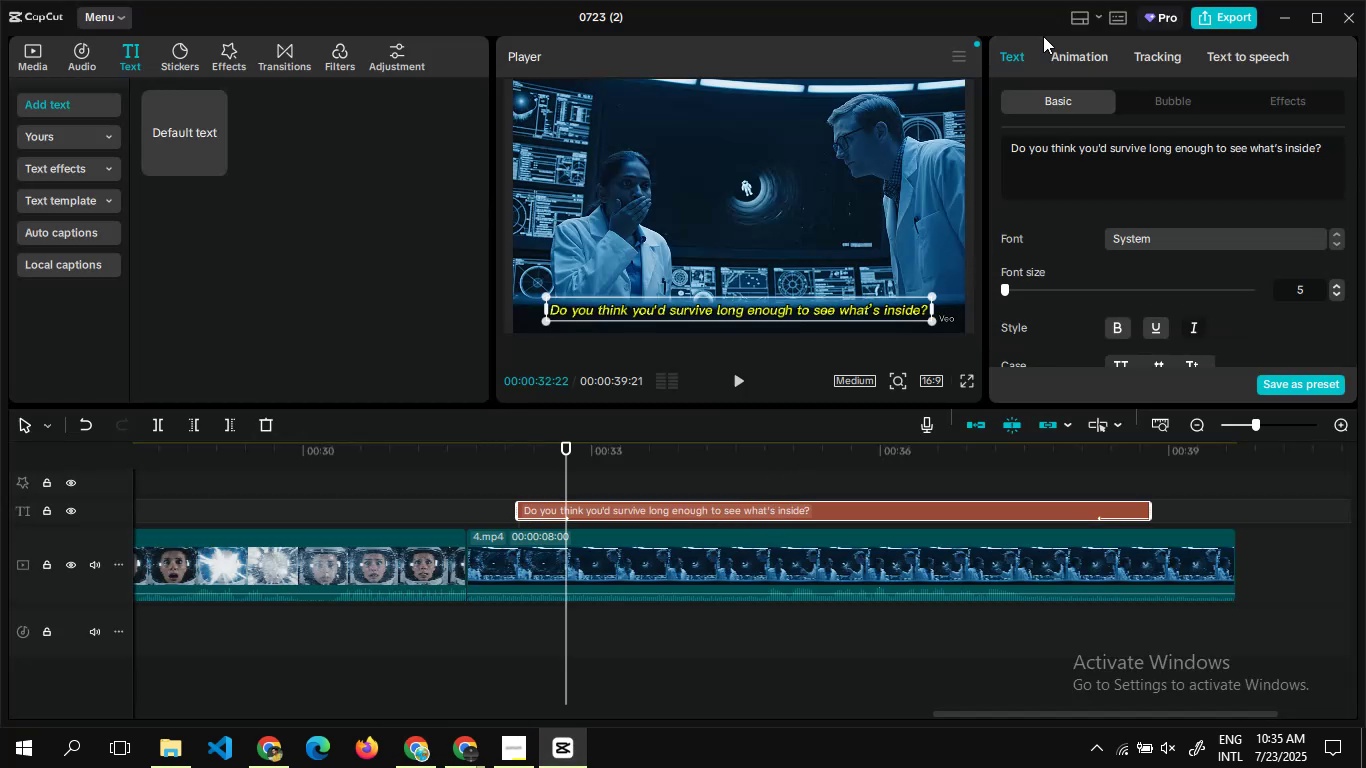 
wait(9.04)
 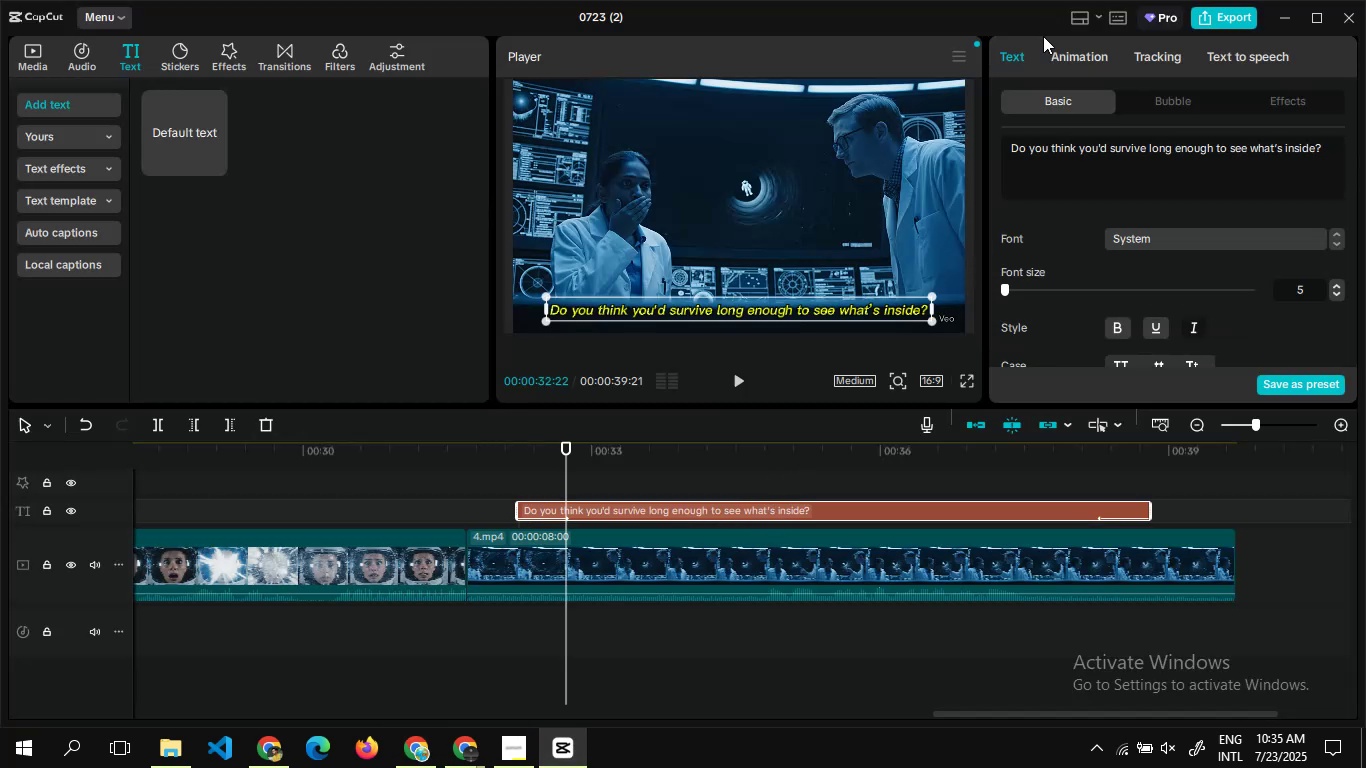 
left_click([1108, 150])
 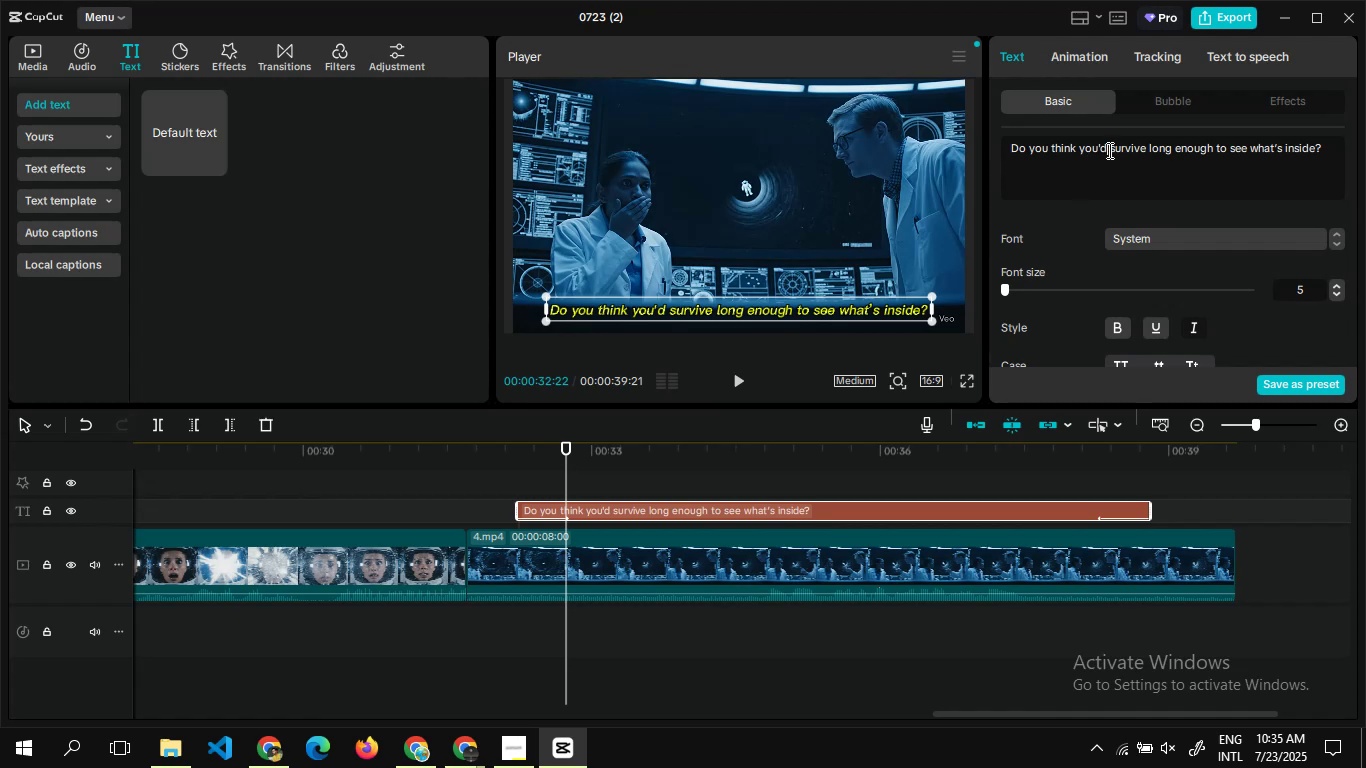 
key(Control+A)
 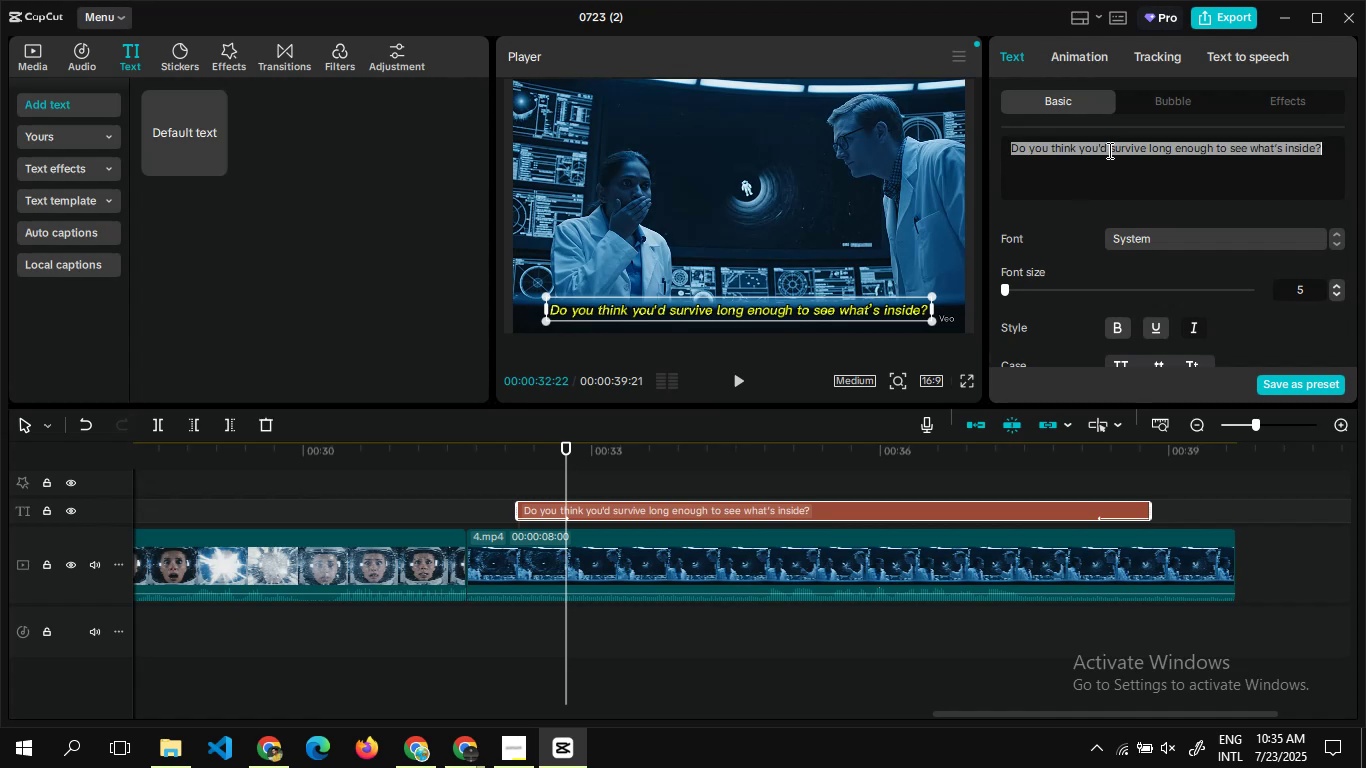 
key(Control+V)
 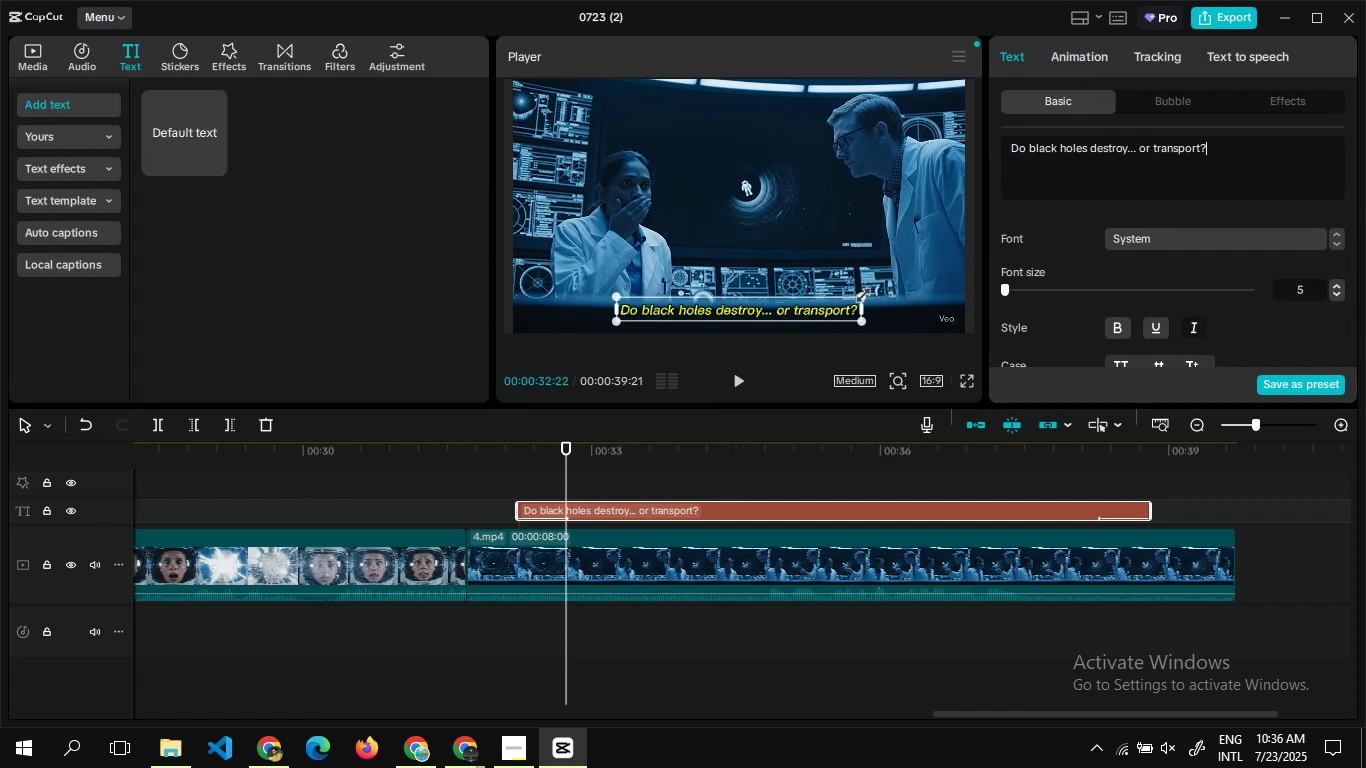 
wait(21.7)
 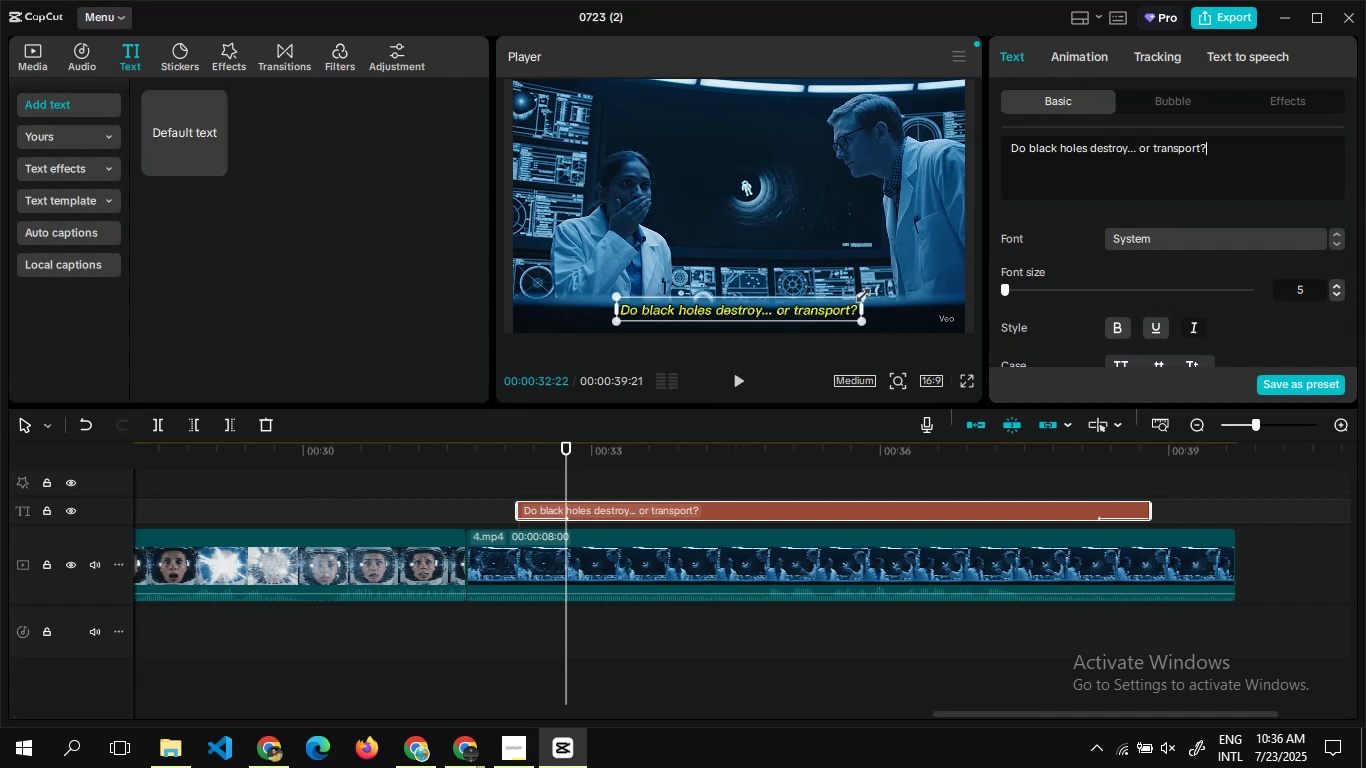 
left_click([836, 476])
 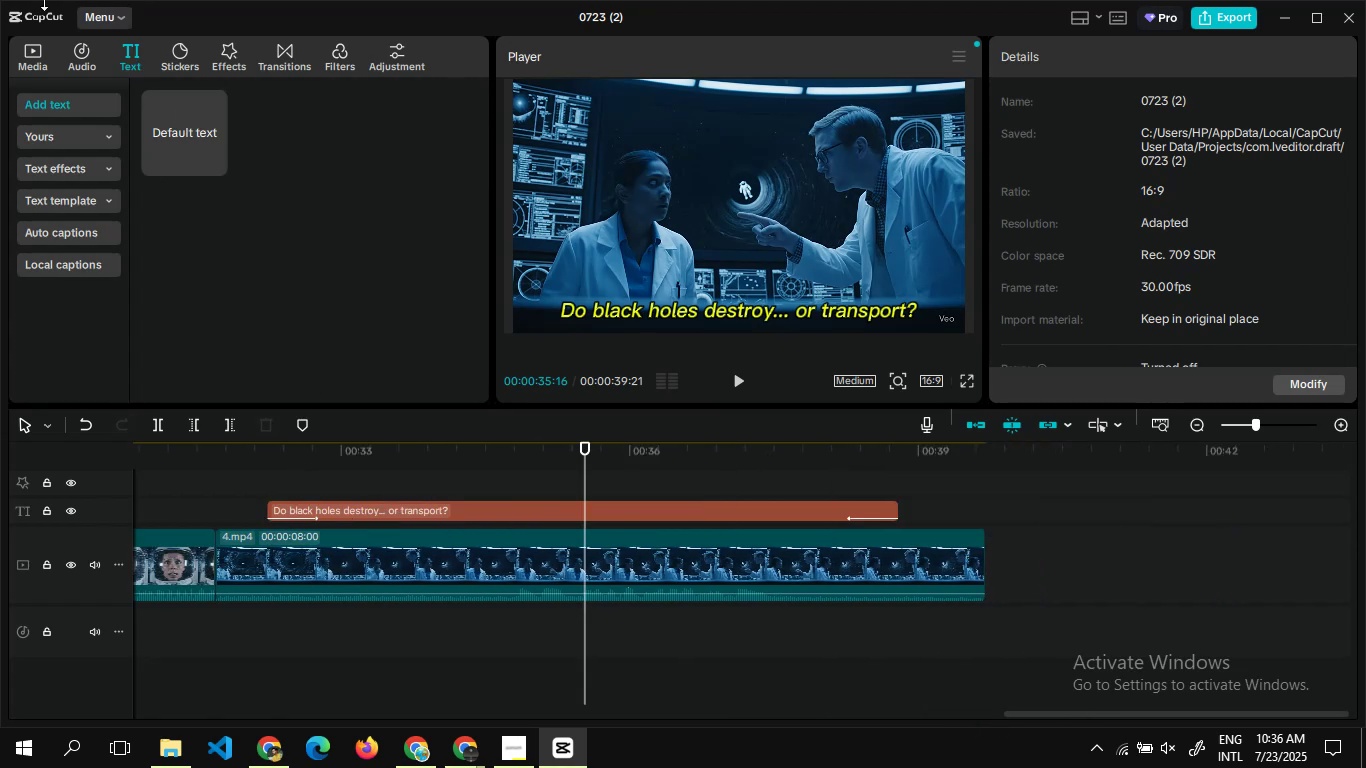 
wait(6.84)
 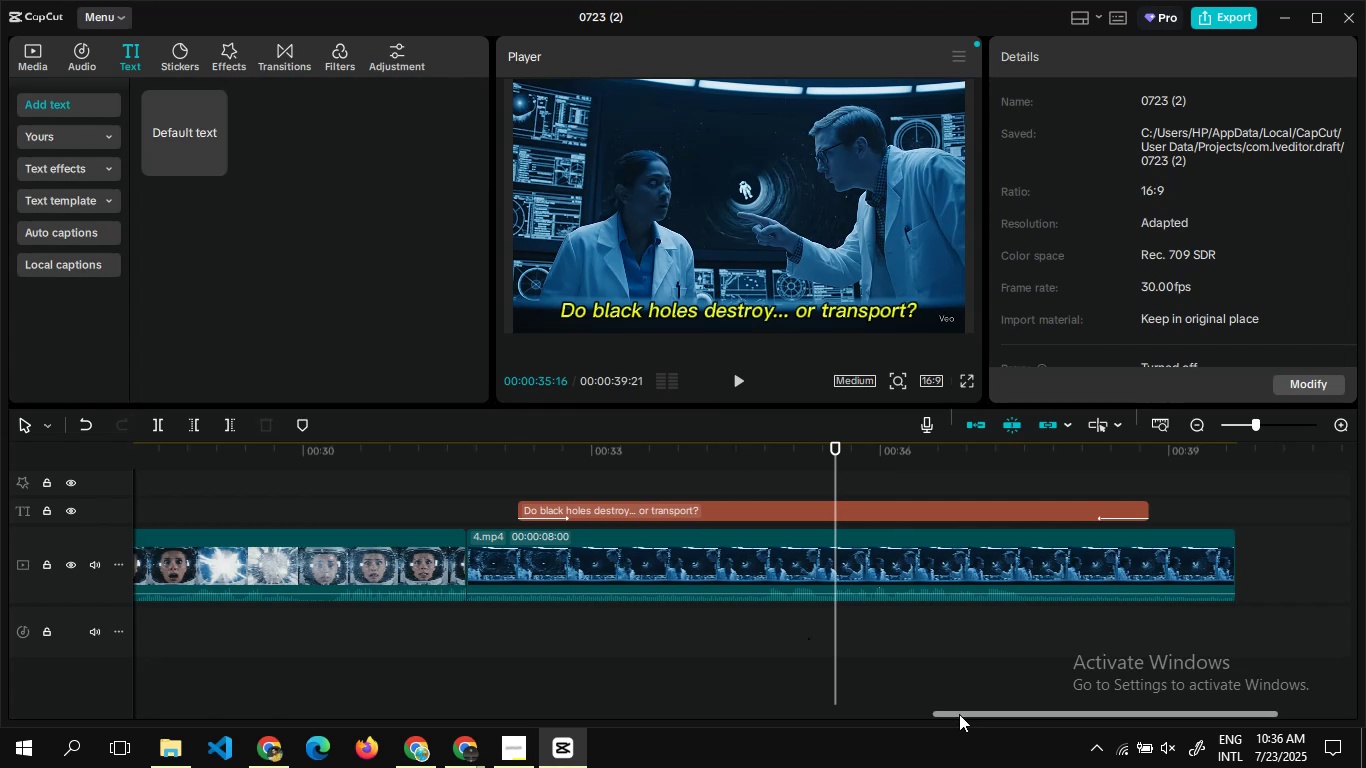 
left_click([28, 58])
 